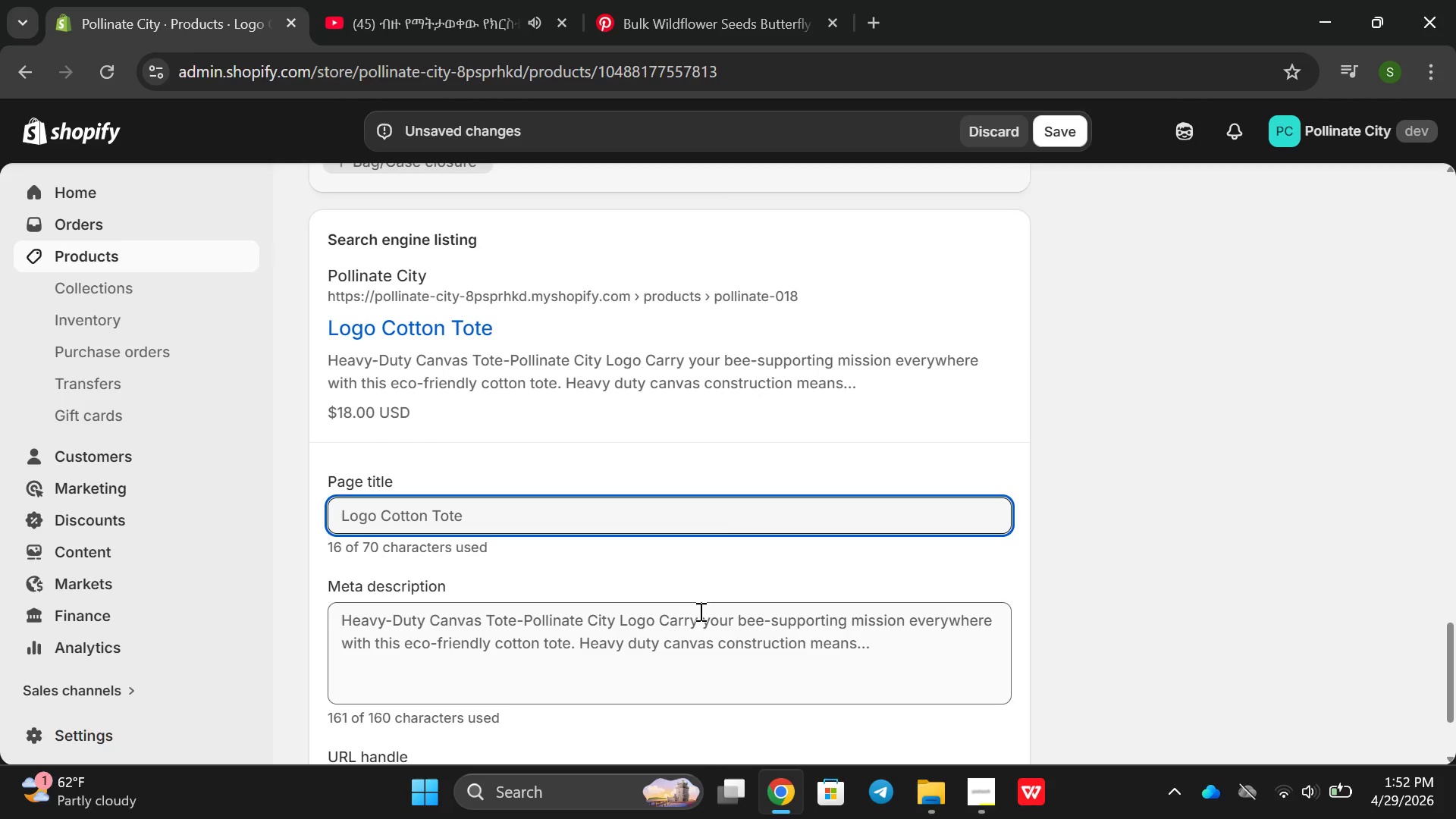 
double_click([699, 611])
 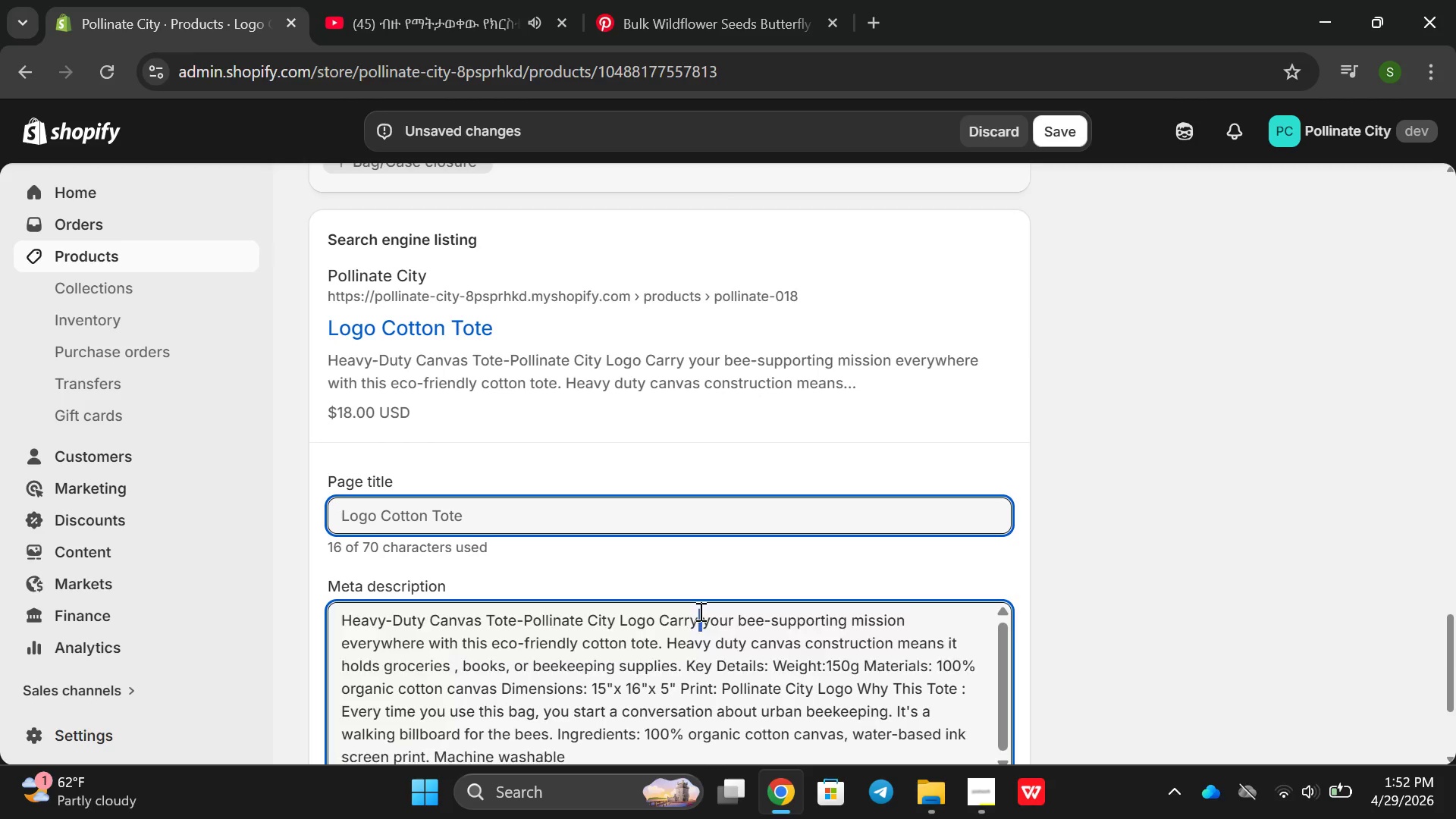 
triple_click([699, 611])
 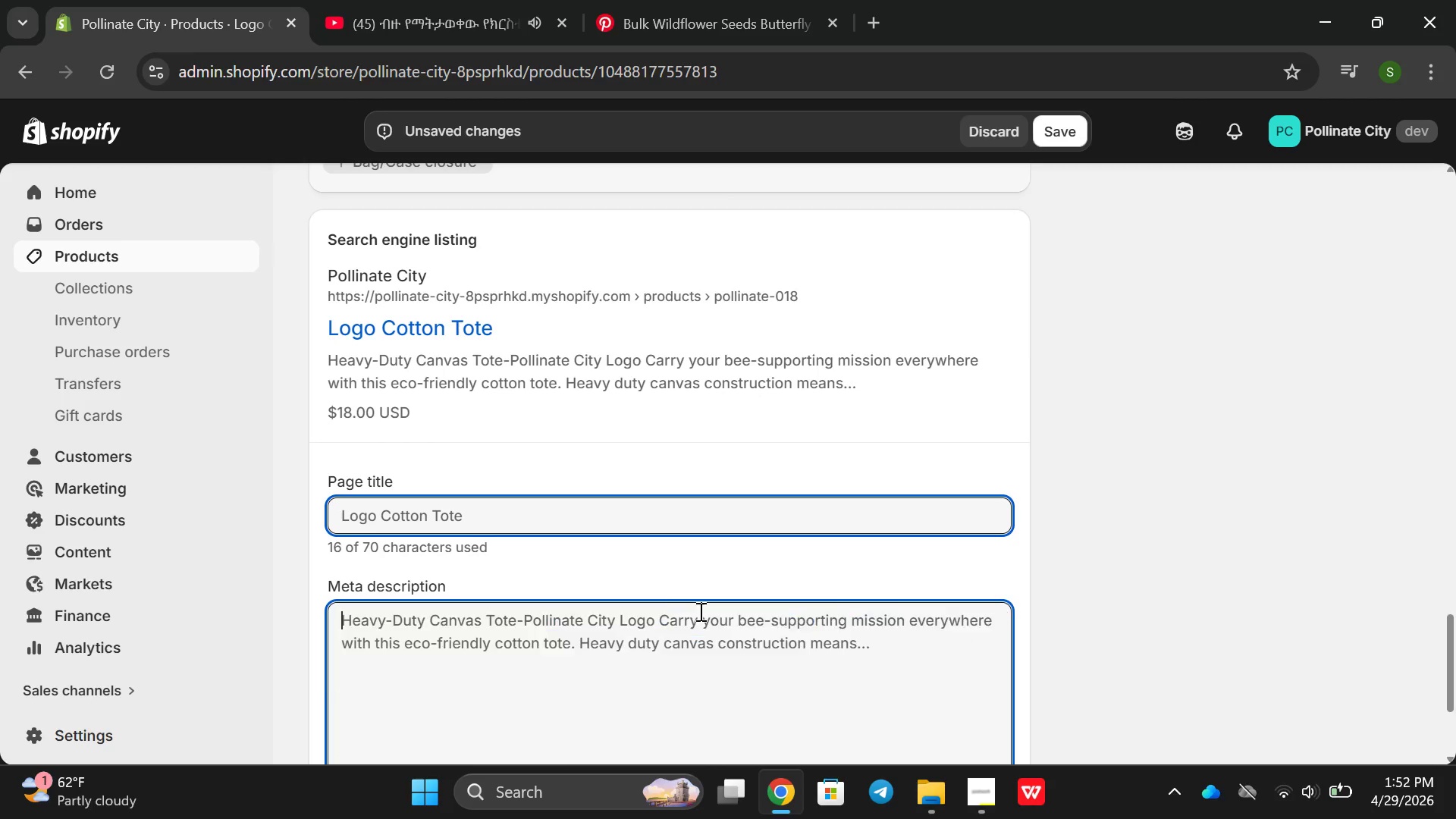 
key(Backspace)
 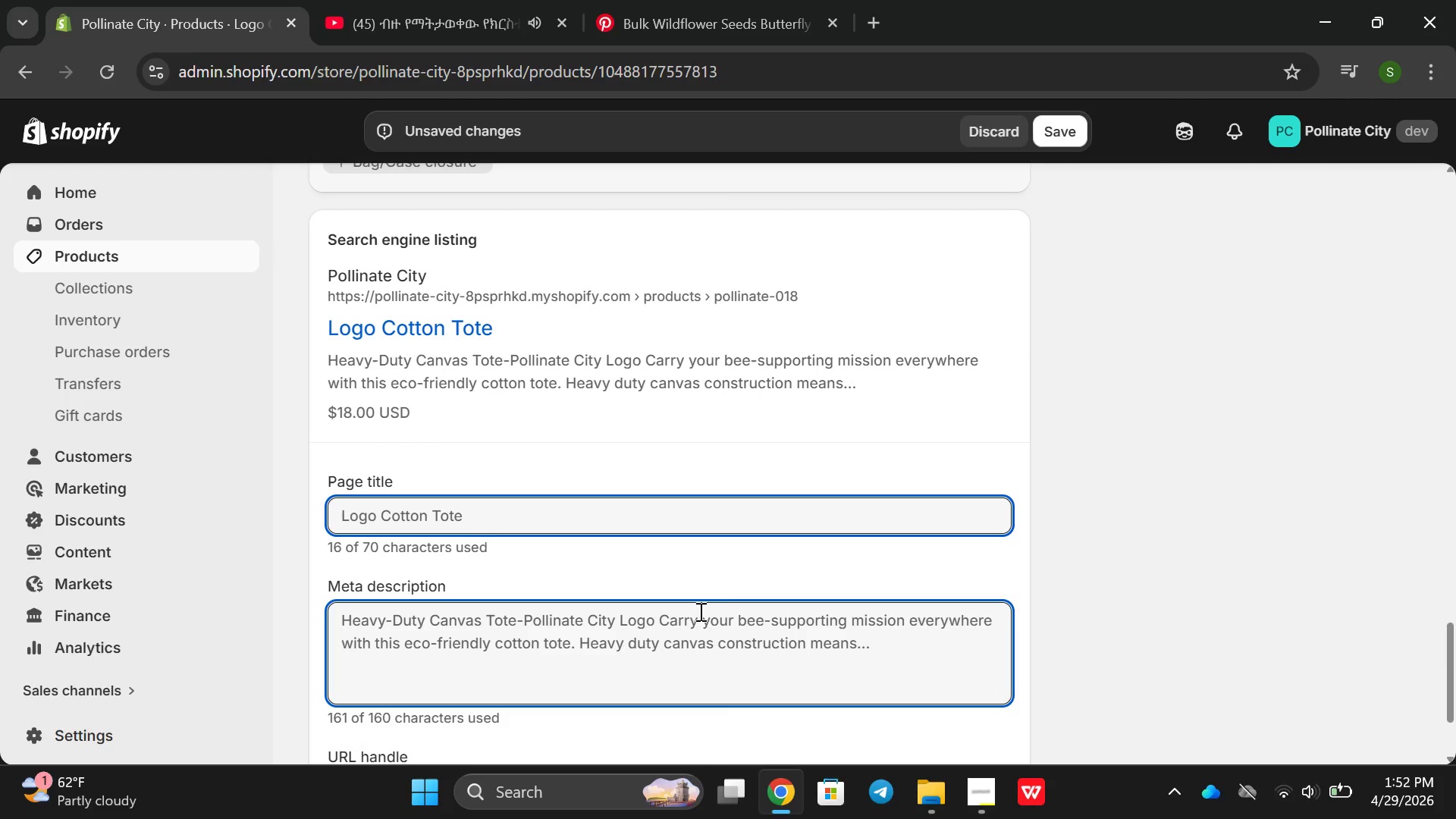 
wait(5.12)
 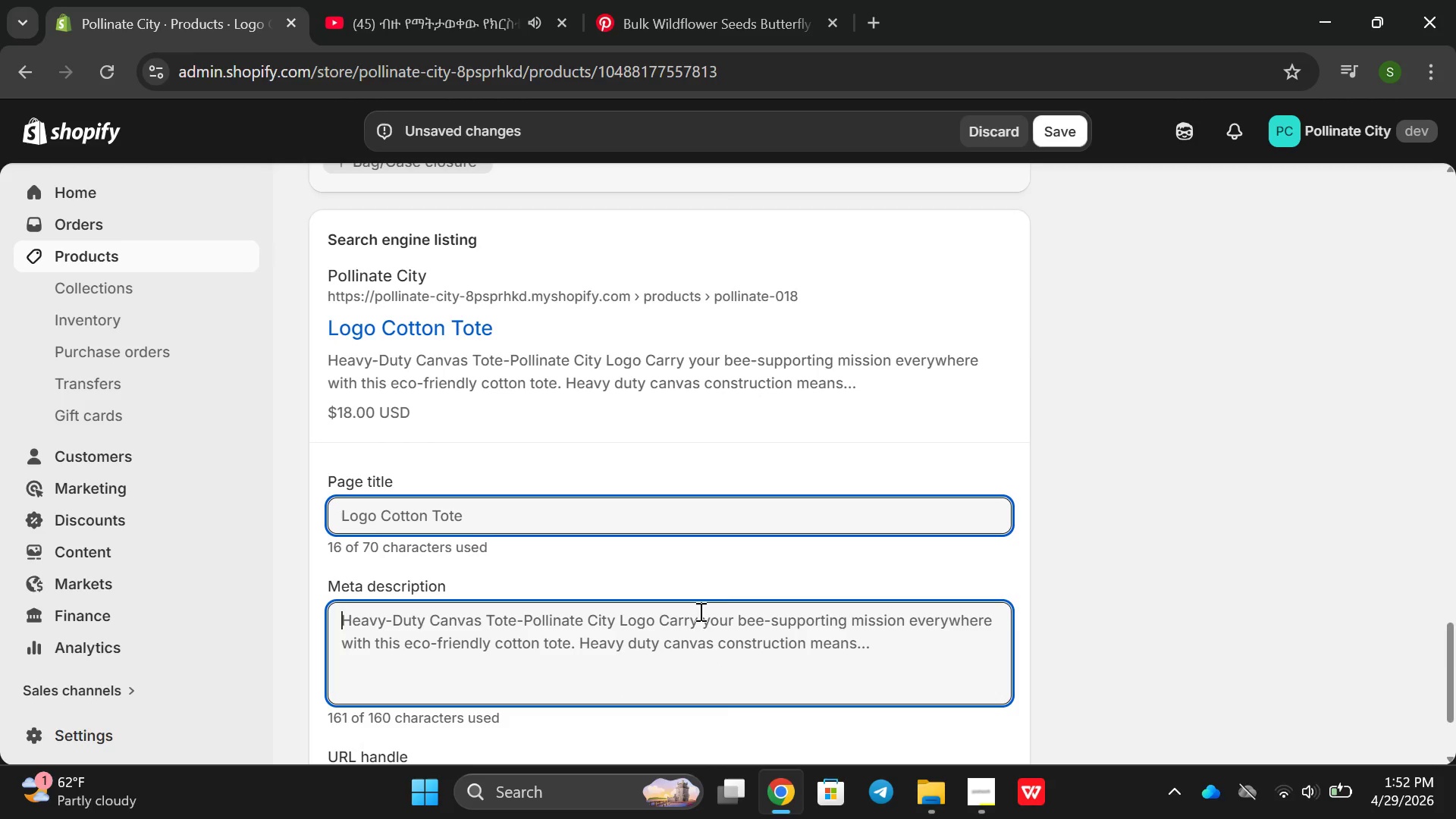 
type(Eco-)
 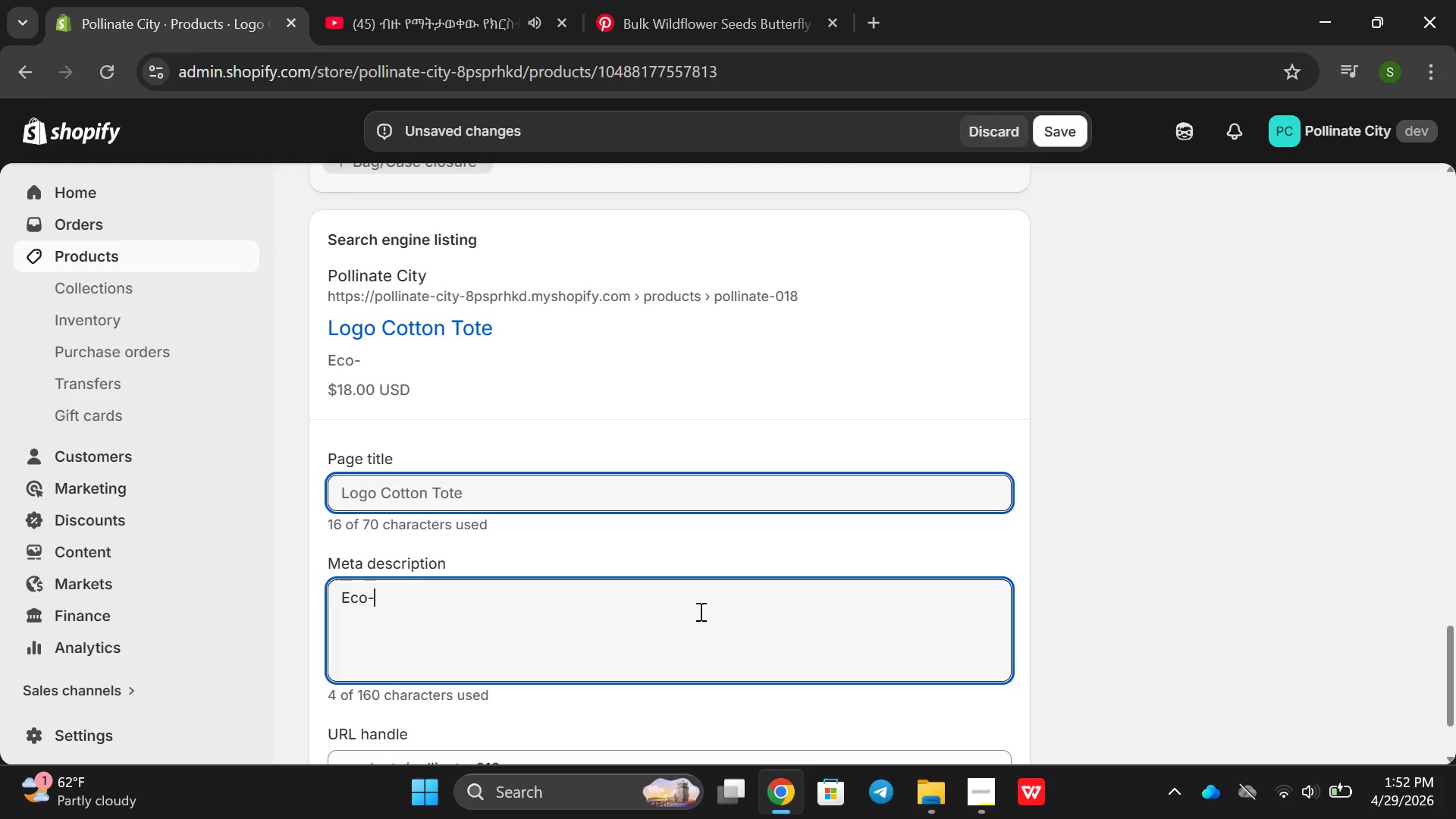 
type(friendly cotton tote fetures the pi)
key(Backspace)
type(ollinate City page )
 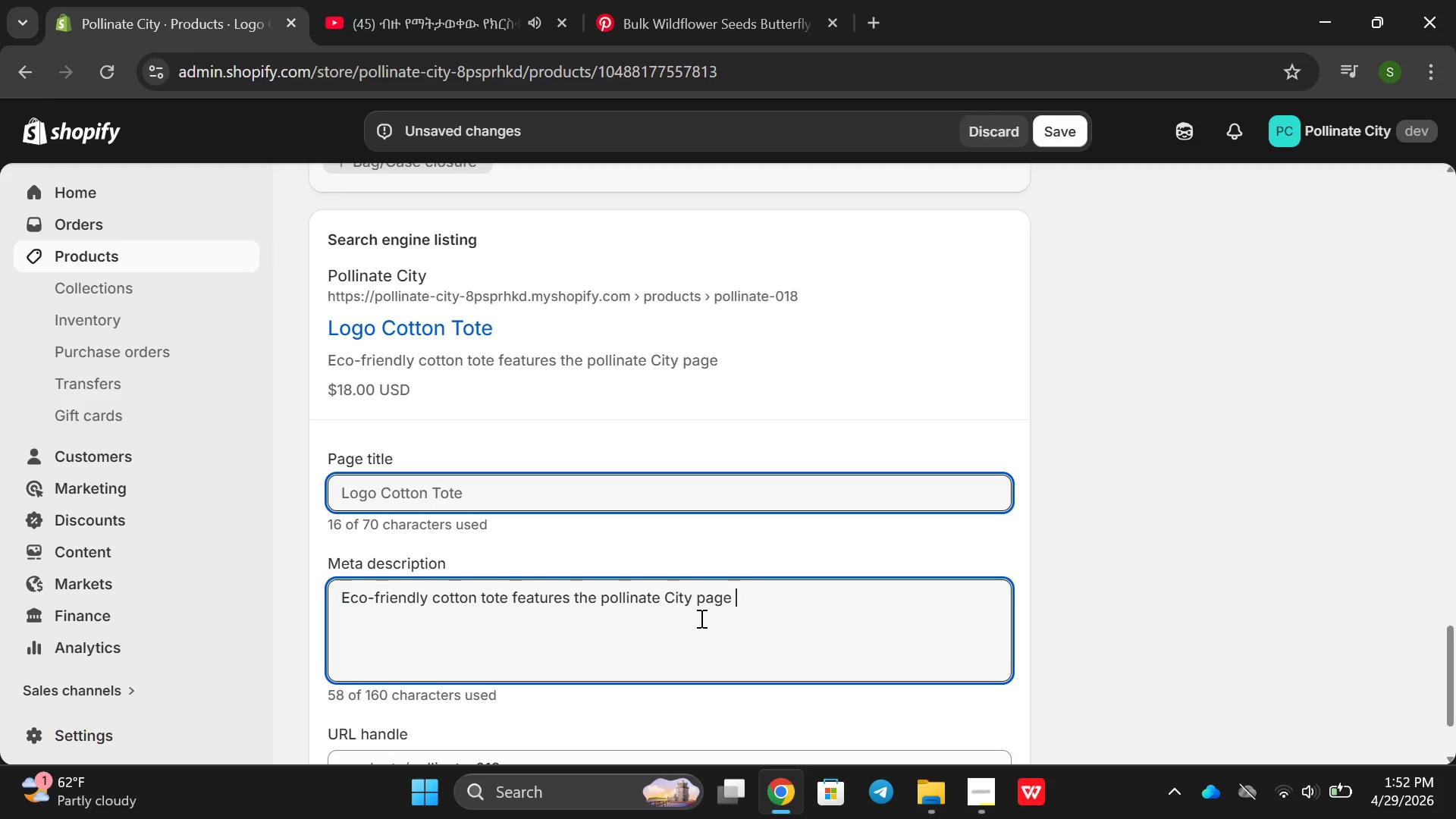 
wait(6.59)
 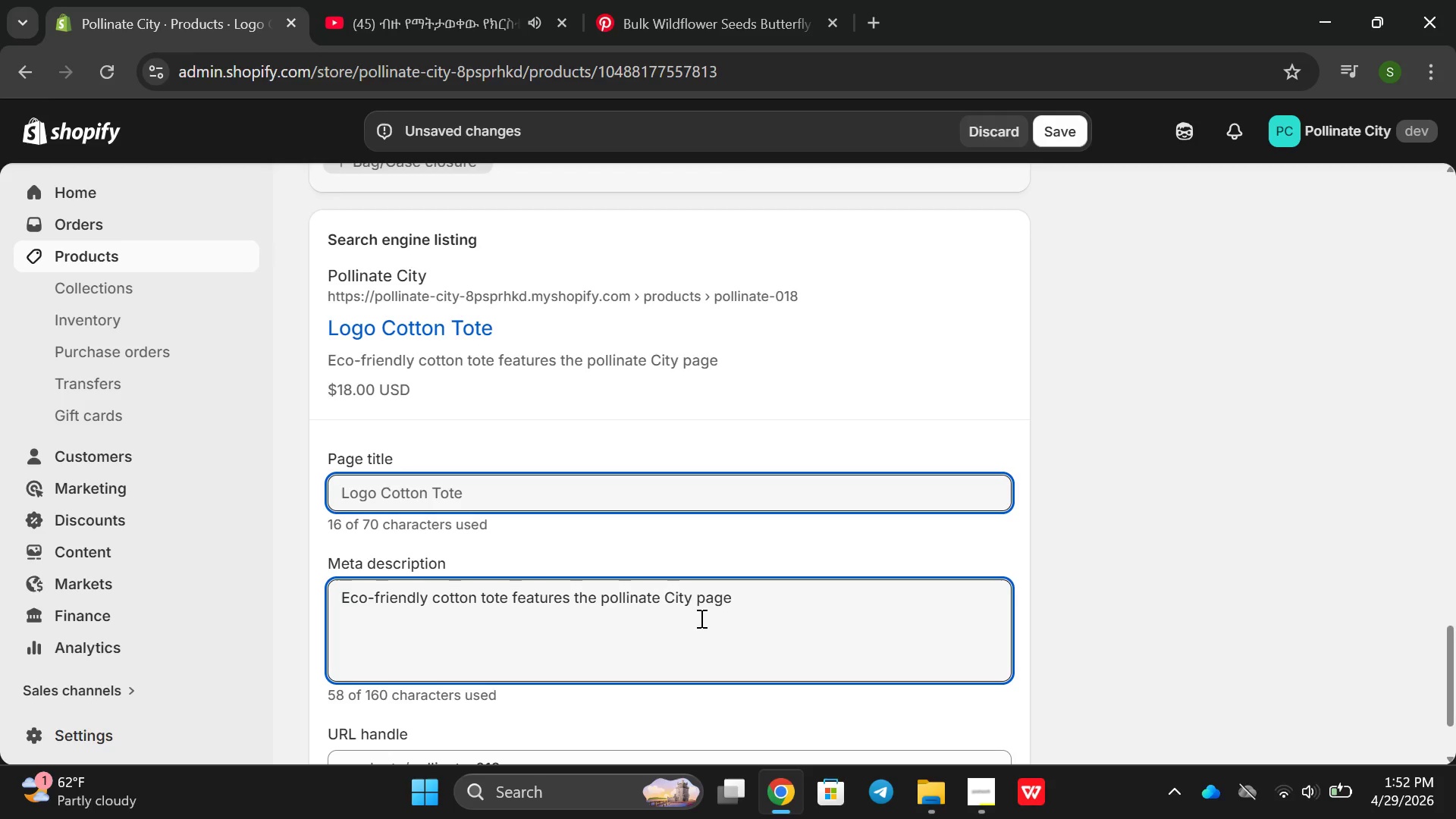 
key(Backspace)
key(Backspace)
key(Backspace)
key(Backspace)
key(Backspace)
type(logo. supp)
key(Backspace)
key(Backspace)
key(Backspace)
key(Backspace)
type(Support )
 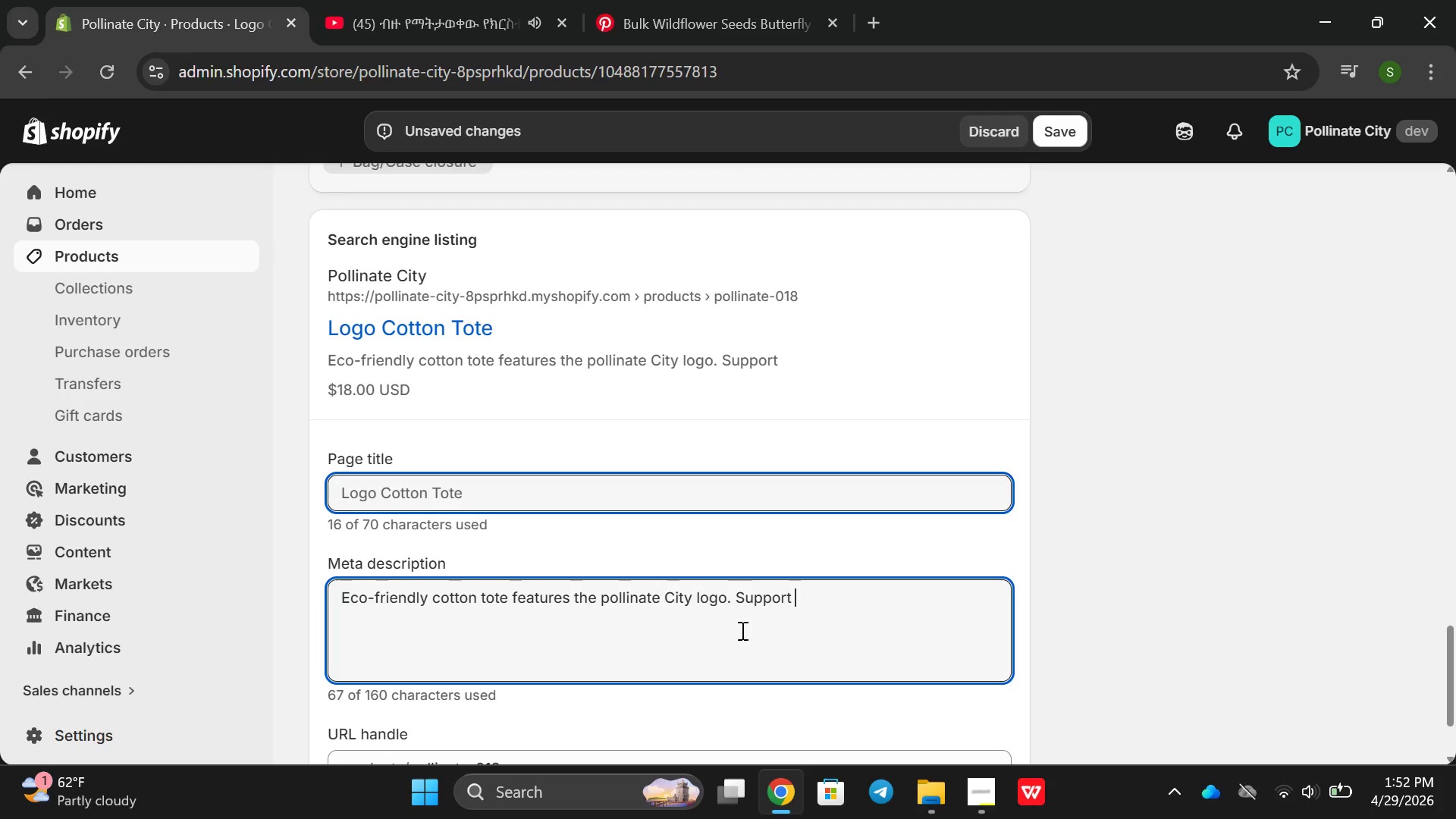 
type(urban bee conservation in the)
key(Backspace)
key(Backspace)
key(Backspace)
type( w)
key(Backspace)
key(Backspace)
type(style. sus)
key(Backspace)
key(Backspace)
key(Backspace)
type(Sustab)
key(Backspace)
key(Backspace)
type(ainable and  machine washba)
key(Backspace)
key(Backspace)
type(able)
 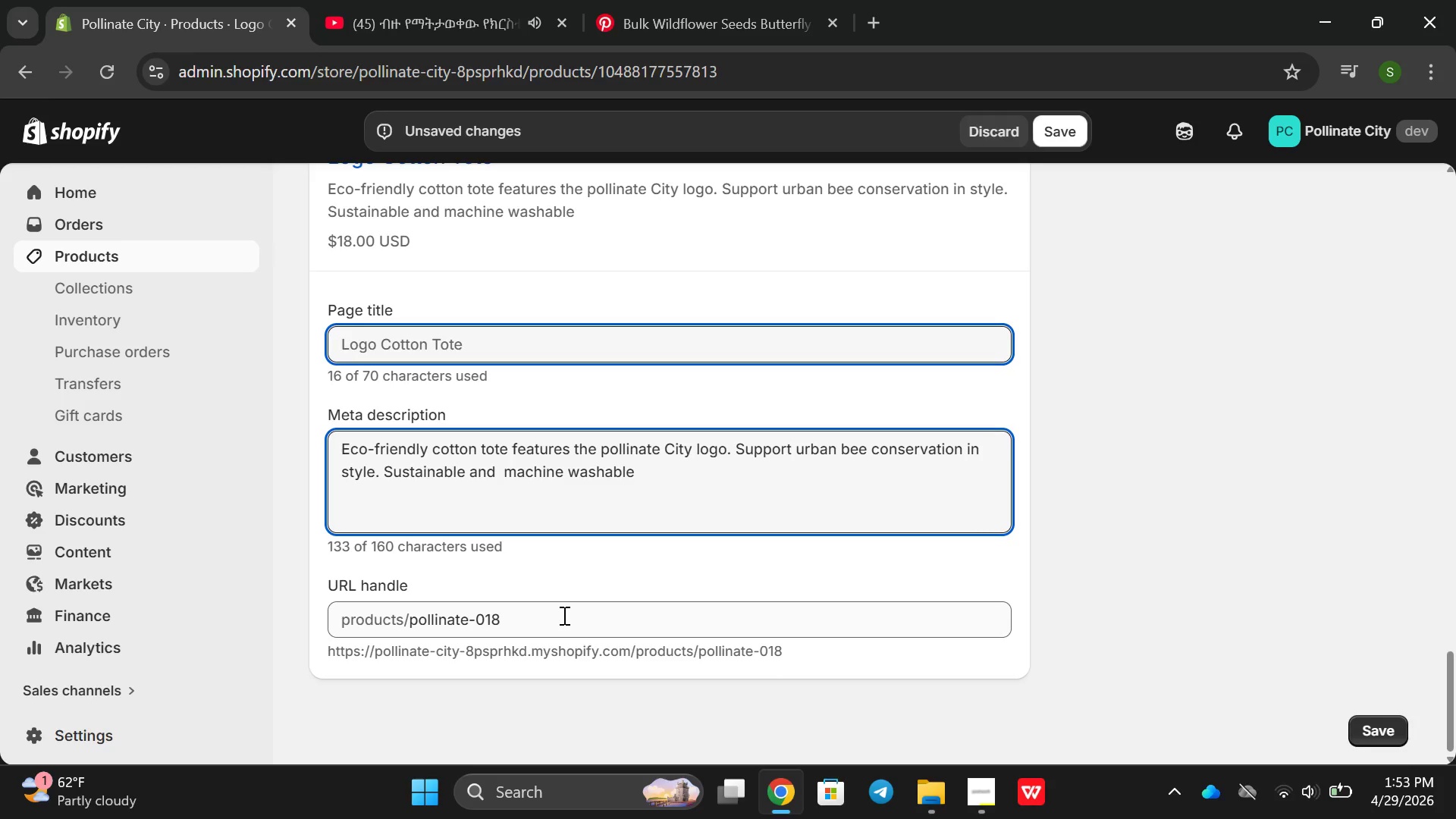 
double_click([563, 615])
 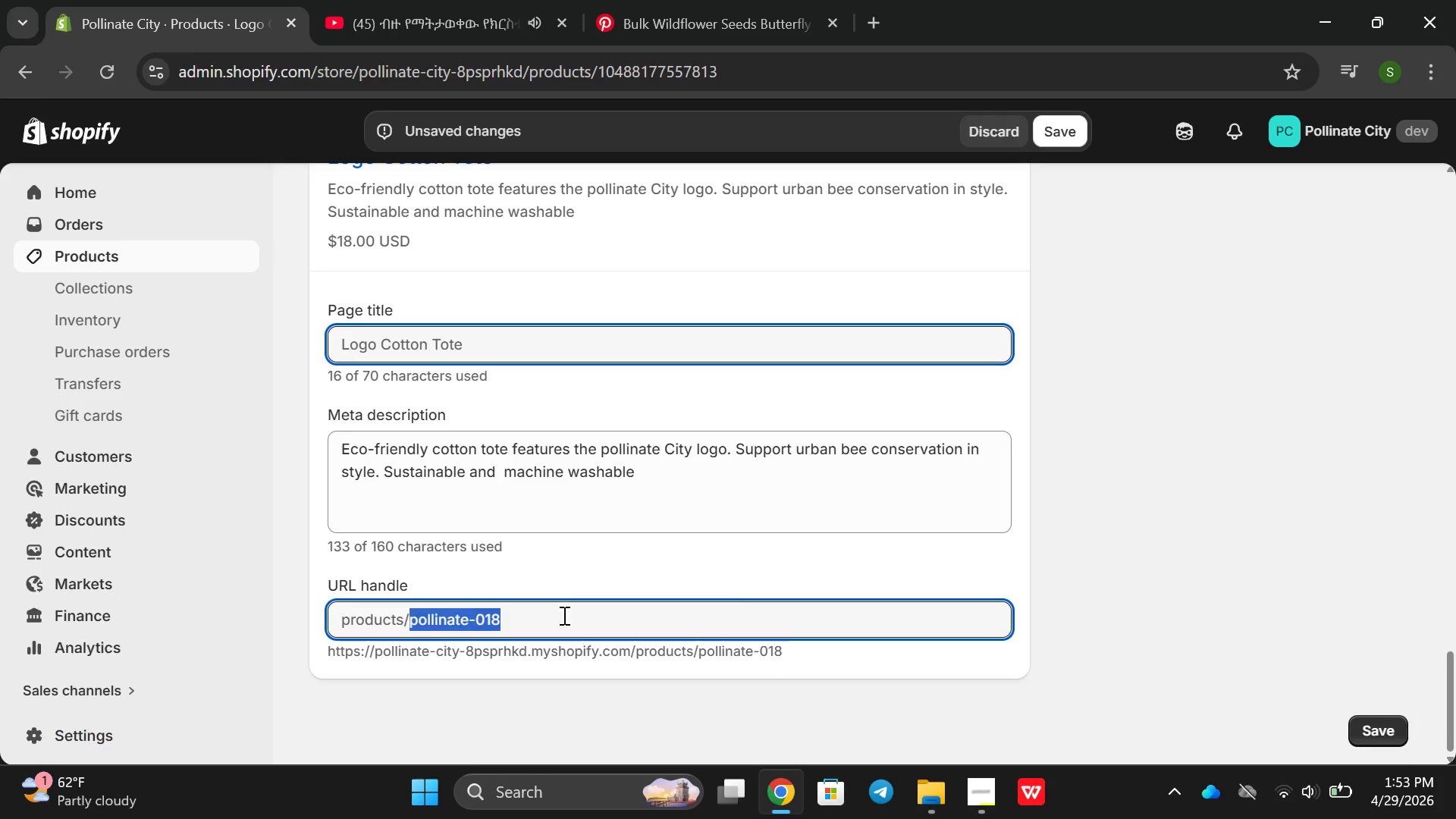 
triple_click([563, 615])
 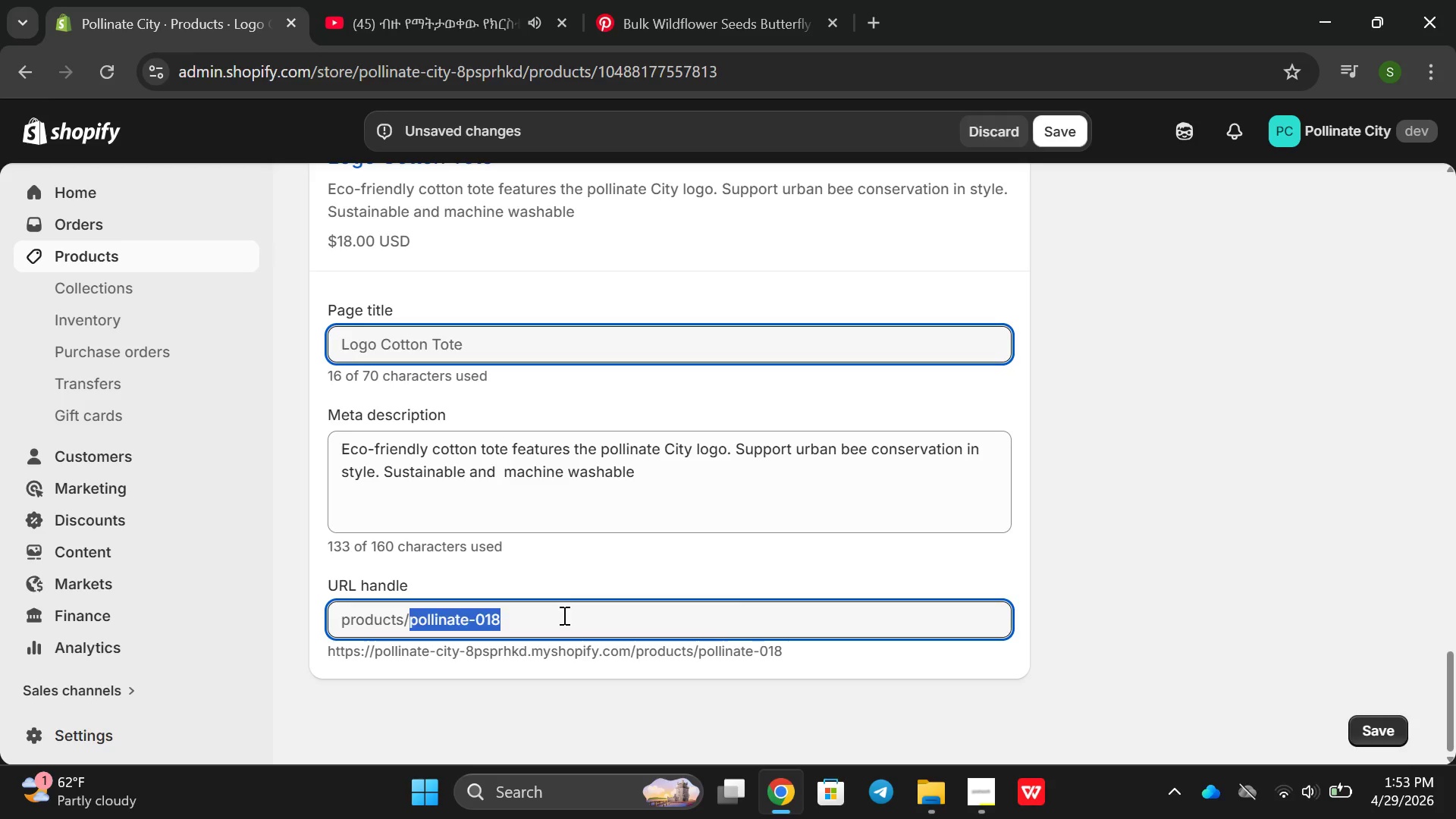 
key(Backspace)
 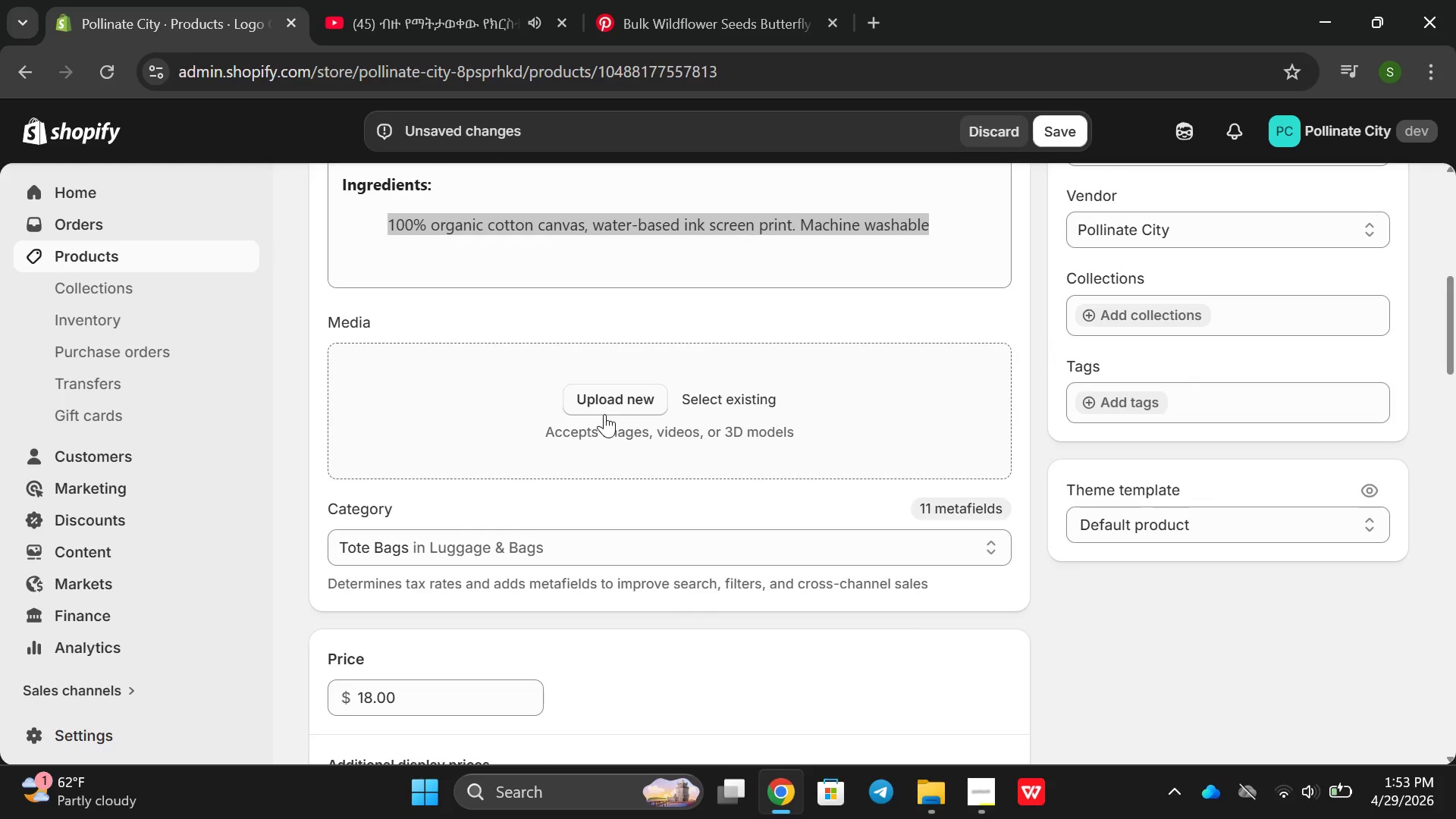 
wait(6.0)
 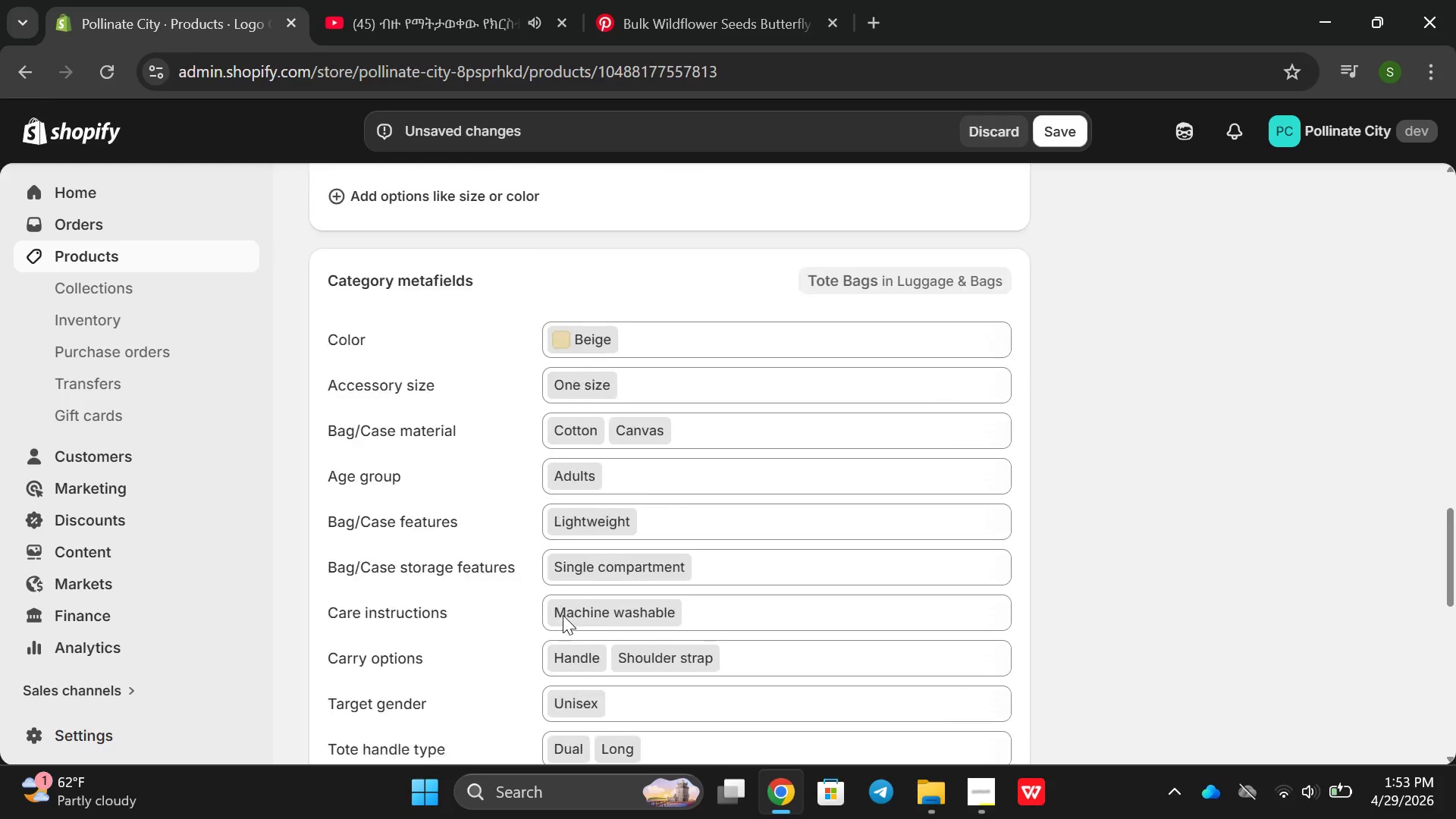 
left_click([1107, 394])
 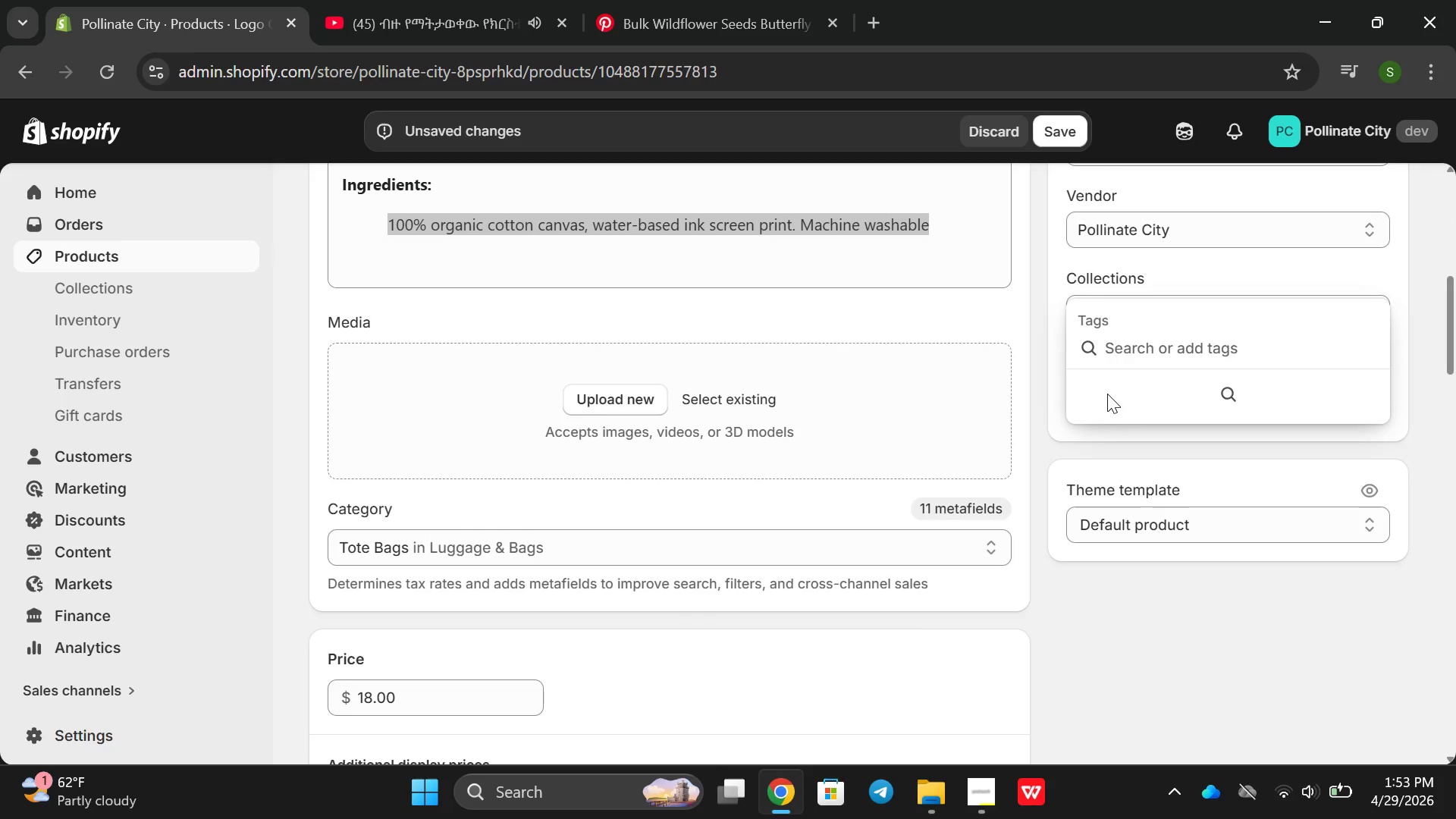 
type(URban )
key(Backspace)
key(Backspace)
key(Backspace)
key(Backspace)
key(Backspace)
type(rabn)
key(Backspace)
key(Backspace)
key(Backspace)
type(ban e)
key(Backspace)
type(beekepe)
key(Backspace)
key(Backspace)
type(eping, Da)
key(Backspace)
key(Backspace)
type(sAc)
key(Backspace)
key(Backspace)
key(Backspace)
type(s)
key(Backspace)
type(Save the bees, Cotton Toe)
key(Backspace)
type(te , Cancas)
key(Backspace)
key(Backspace)
key(Backspace)
type(vas Bas)
key(Backspace)
type(g, Eco )
key(Backspace)
type(-Friendy)
key(Backspace)
type(ly, )
key(Backspace)
key(Backspace)
key(Backspace)
type( Bagm )
key(Backspace)
key(Backspace)
type(, Res)
key(Backspace)
type(uable Tote)
 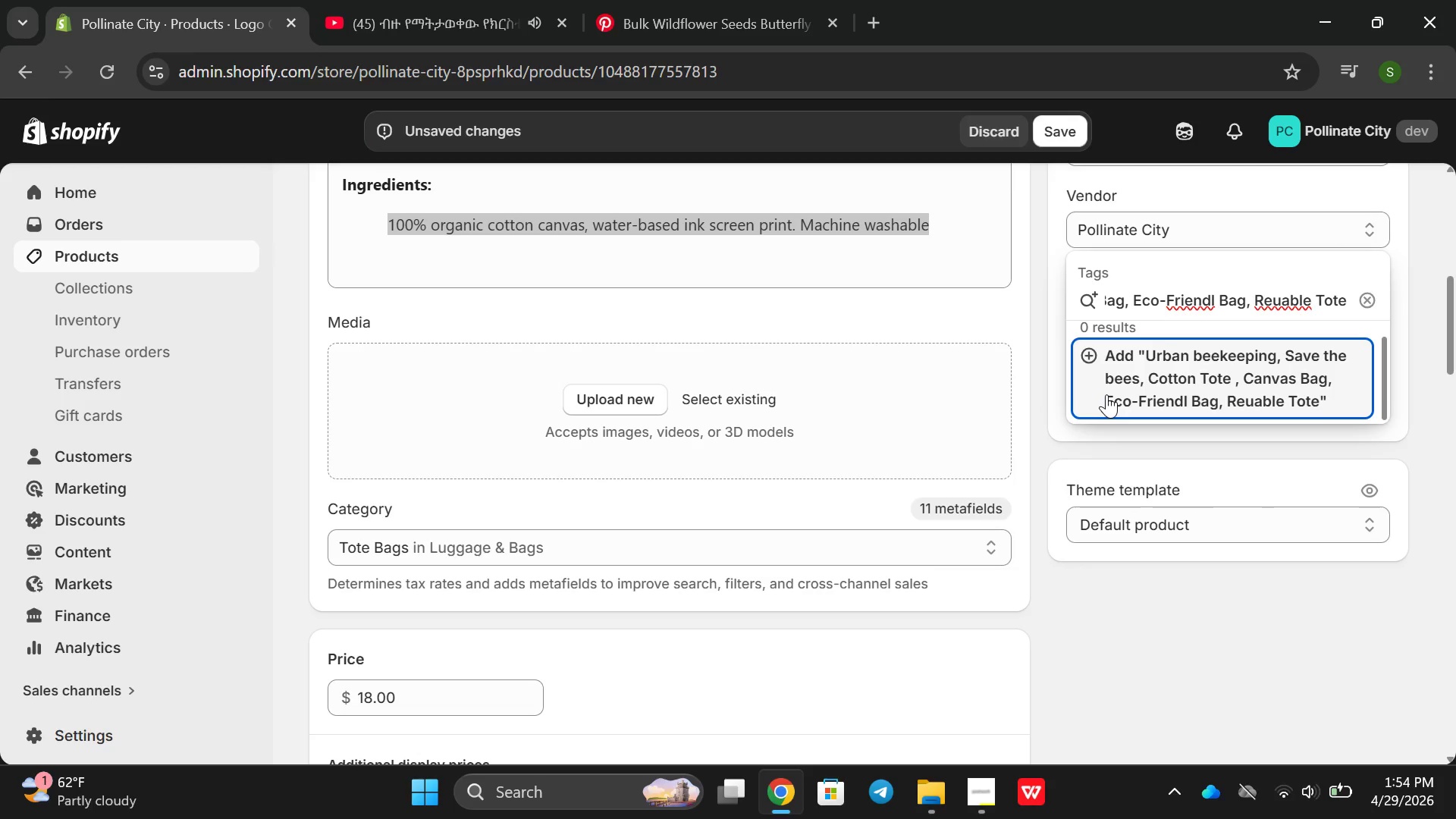 
key(ArrowLeft)
 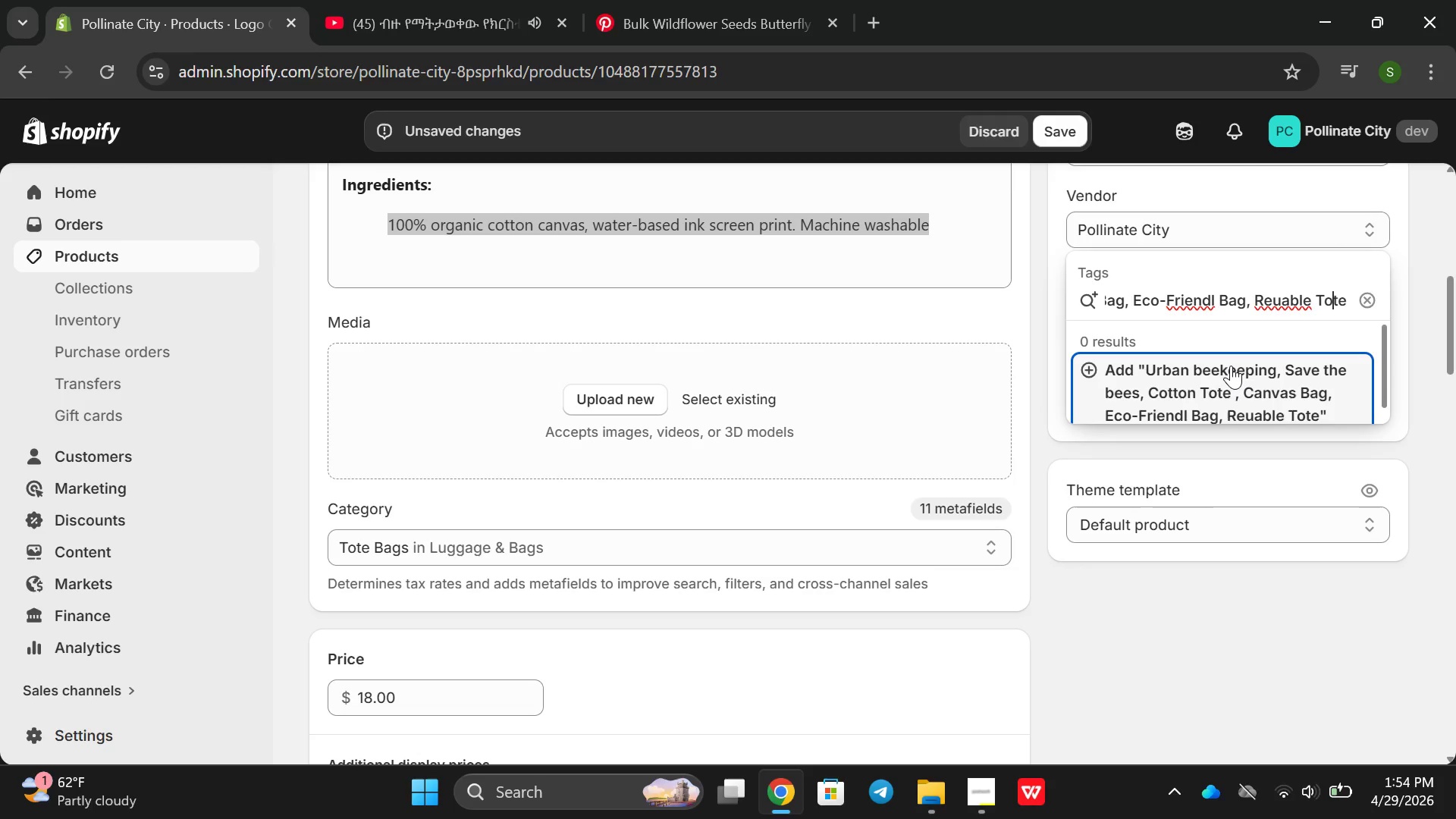 
key(ArrowLeft)
 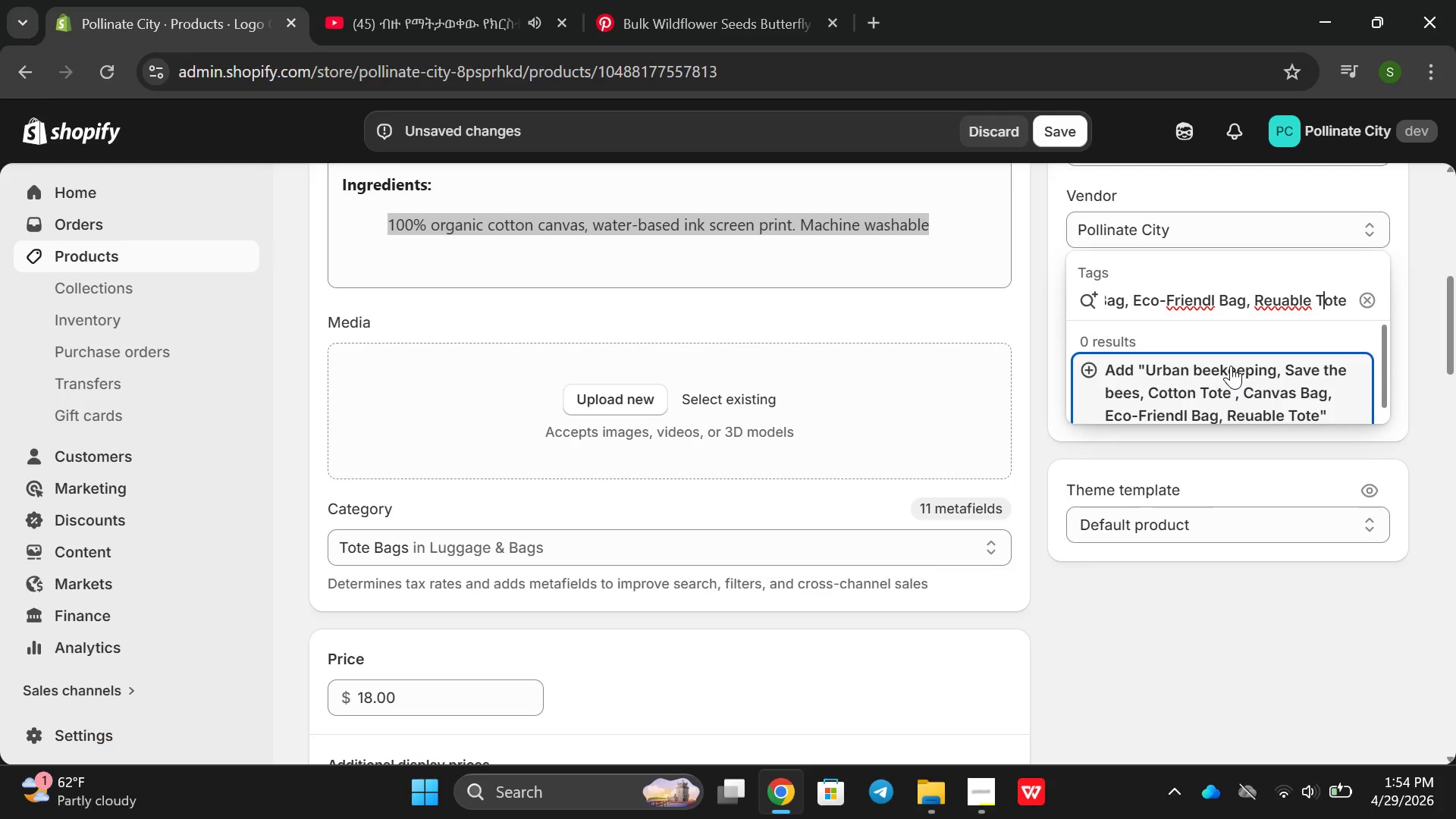 
key(ArrowLeft)
 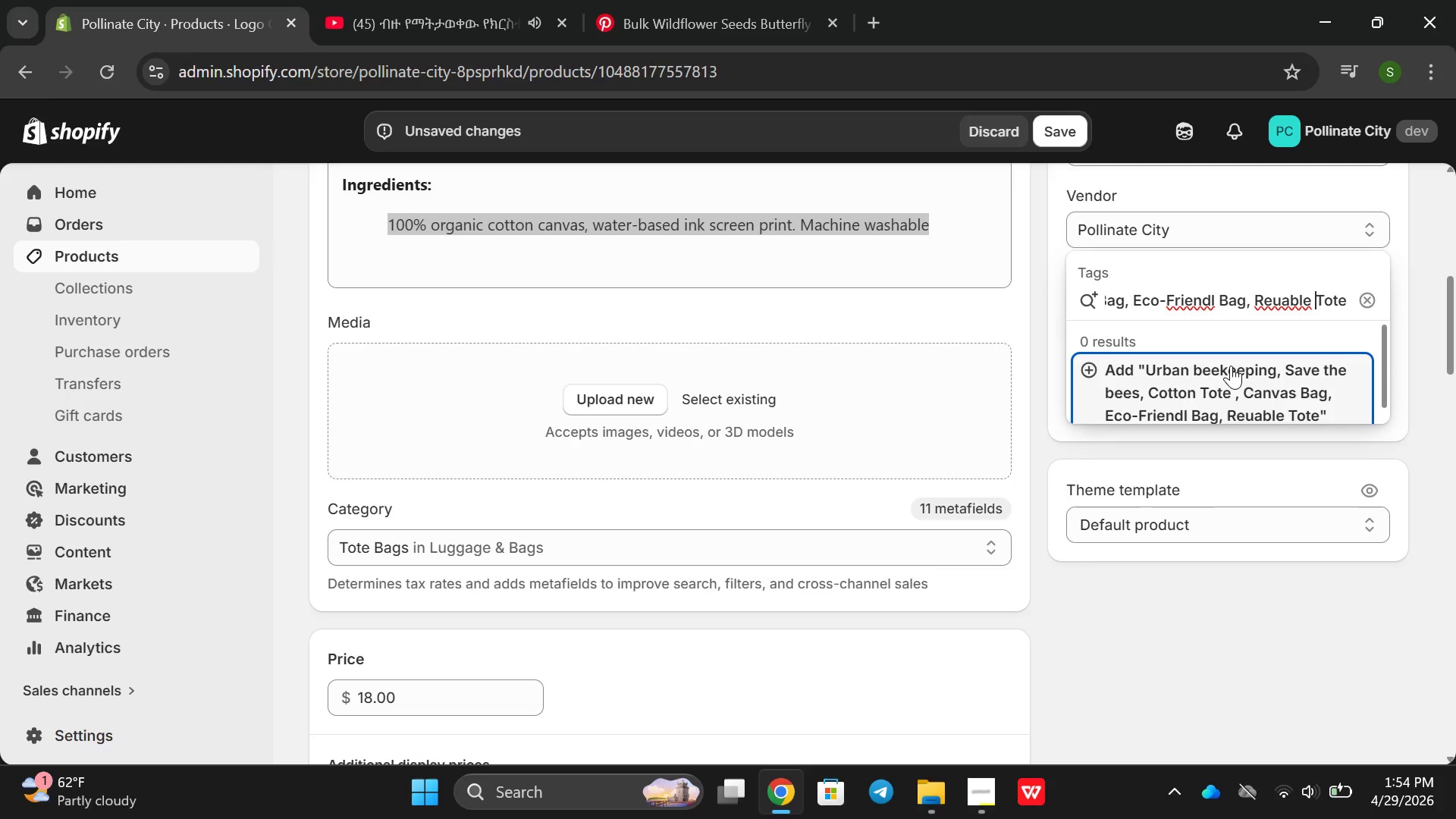 
key(ArrowLeft)
 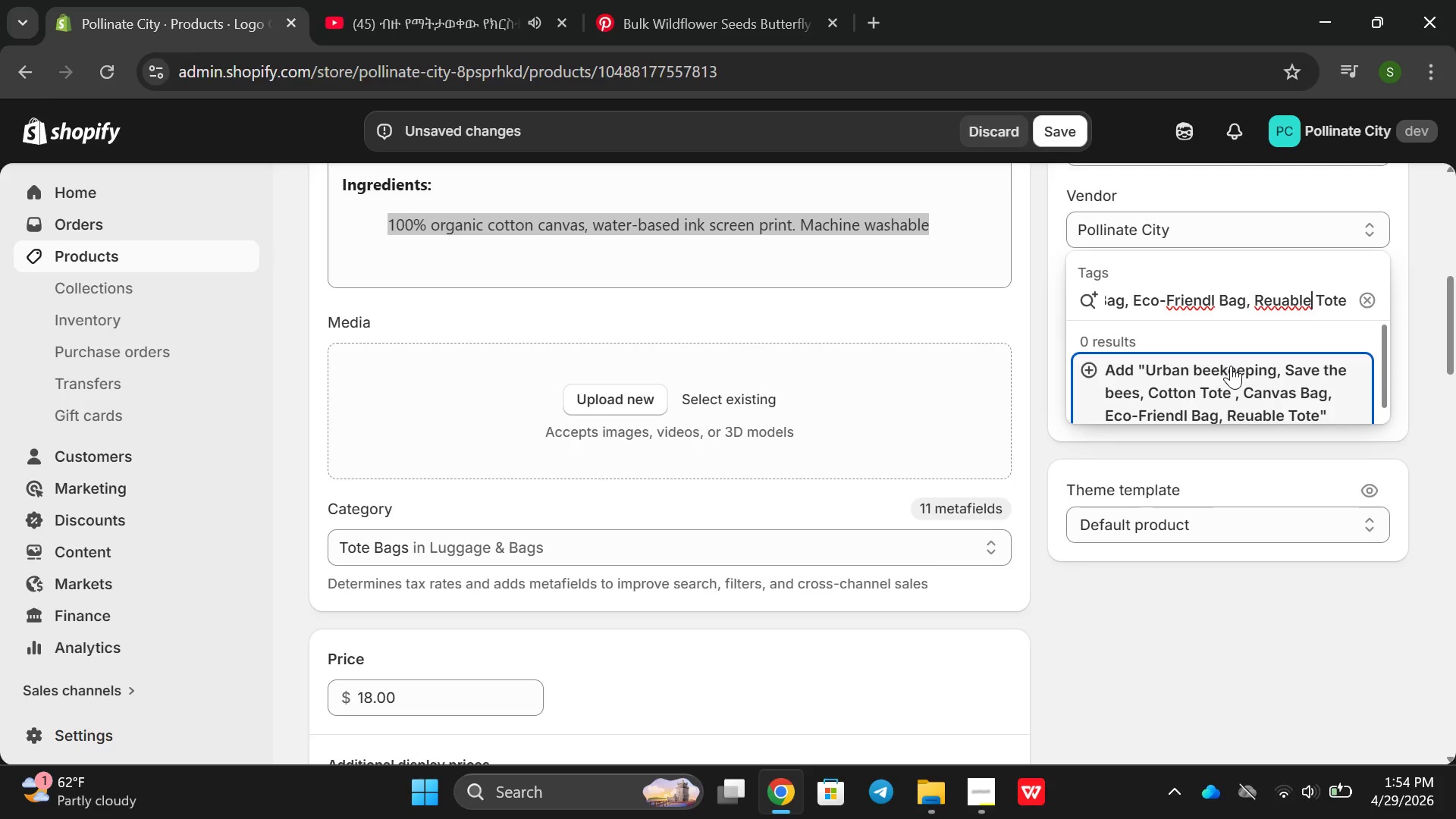 
key(ArrowLeft)
 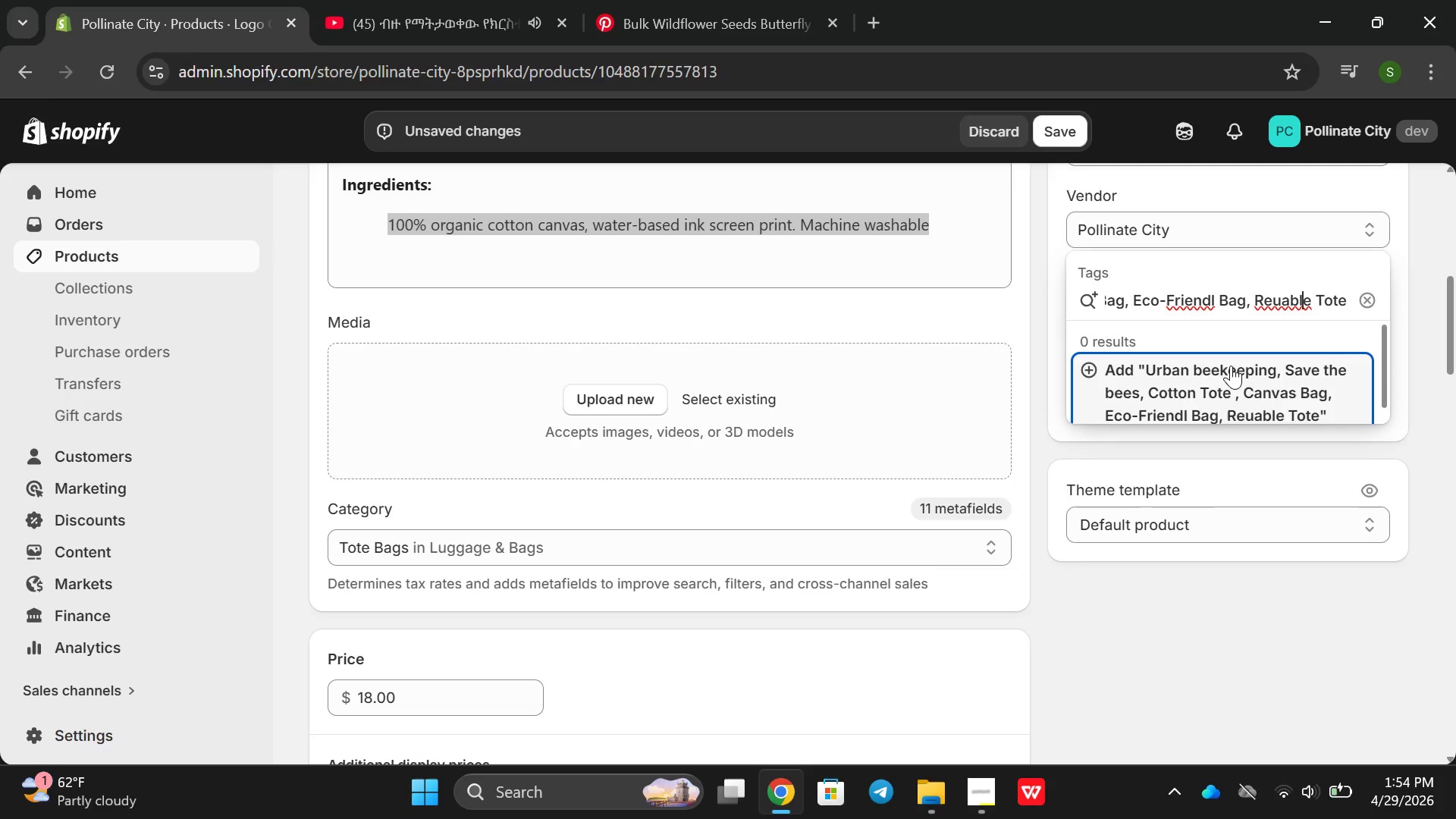 
key(ArrowLeft)
 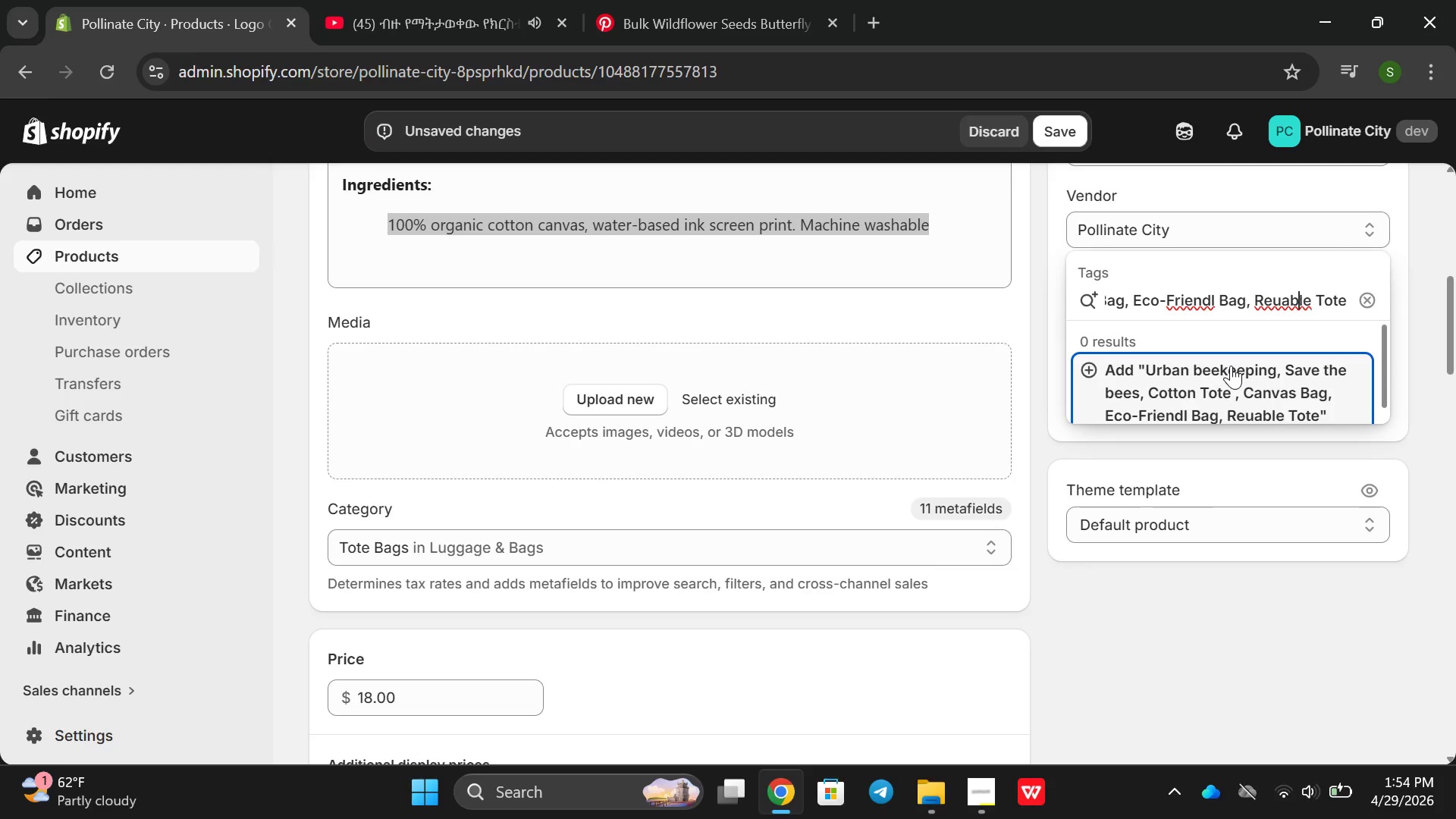 
key(ArrowLeft)
 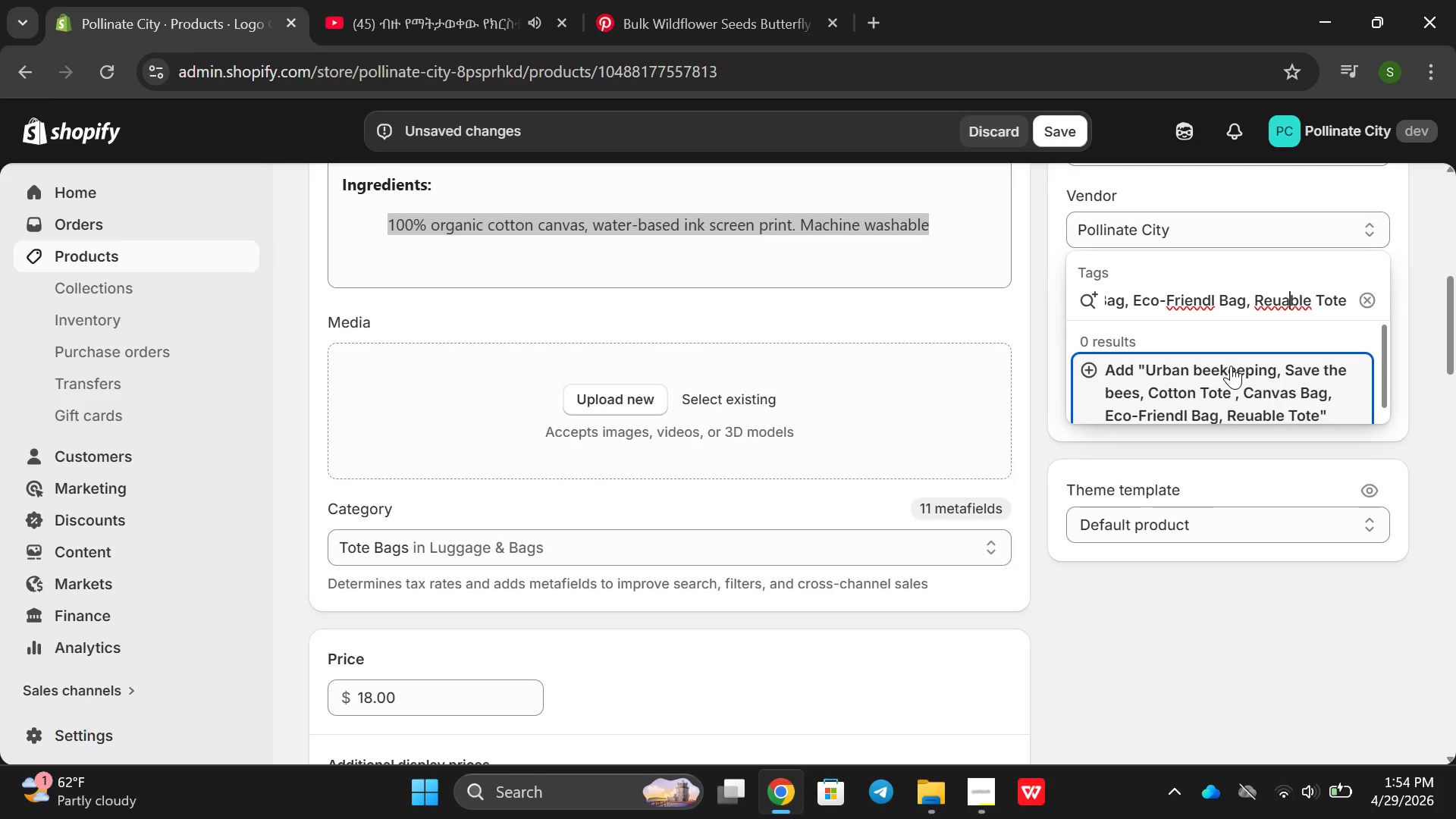 
key(ArrowLeft)
 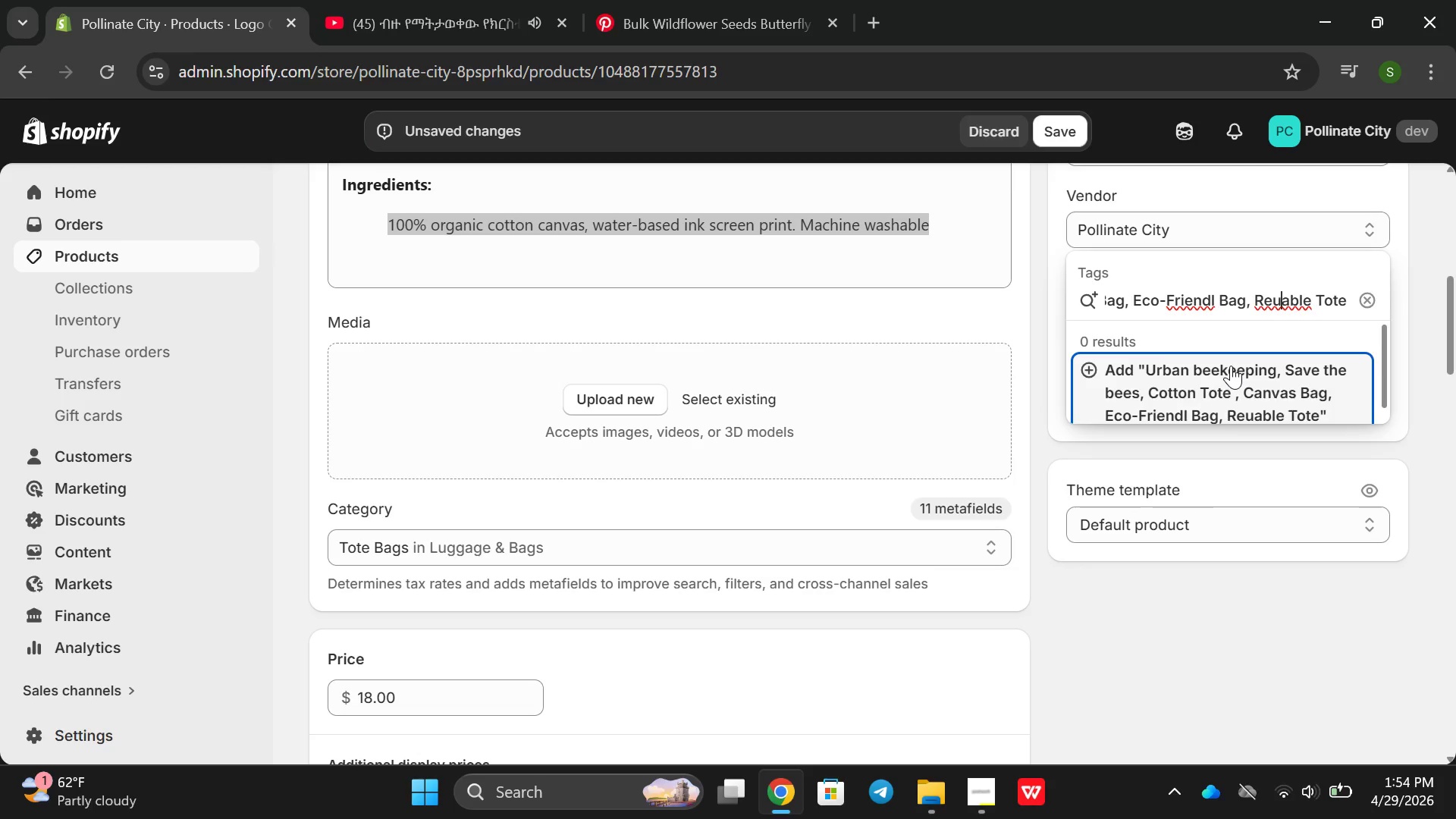 
key(ArrowLeft)
 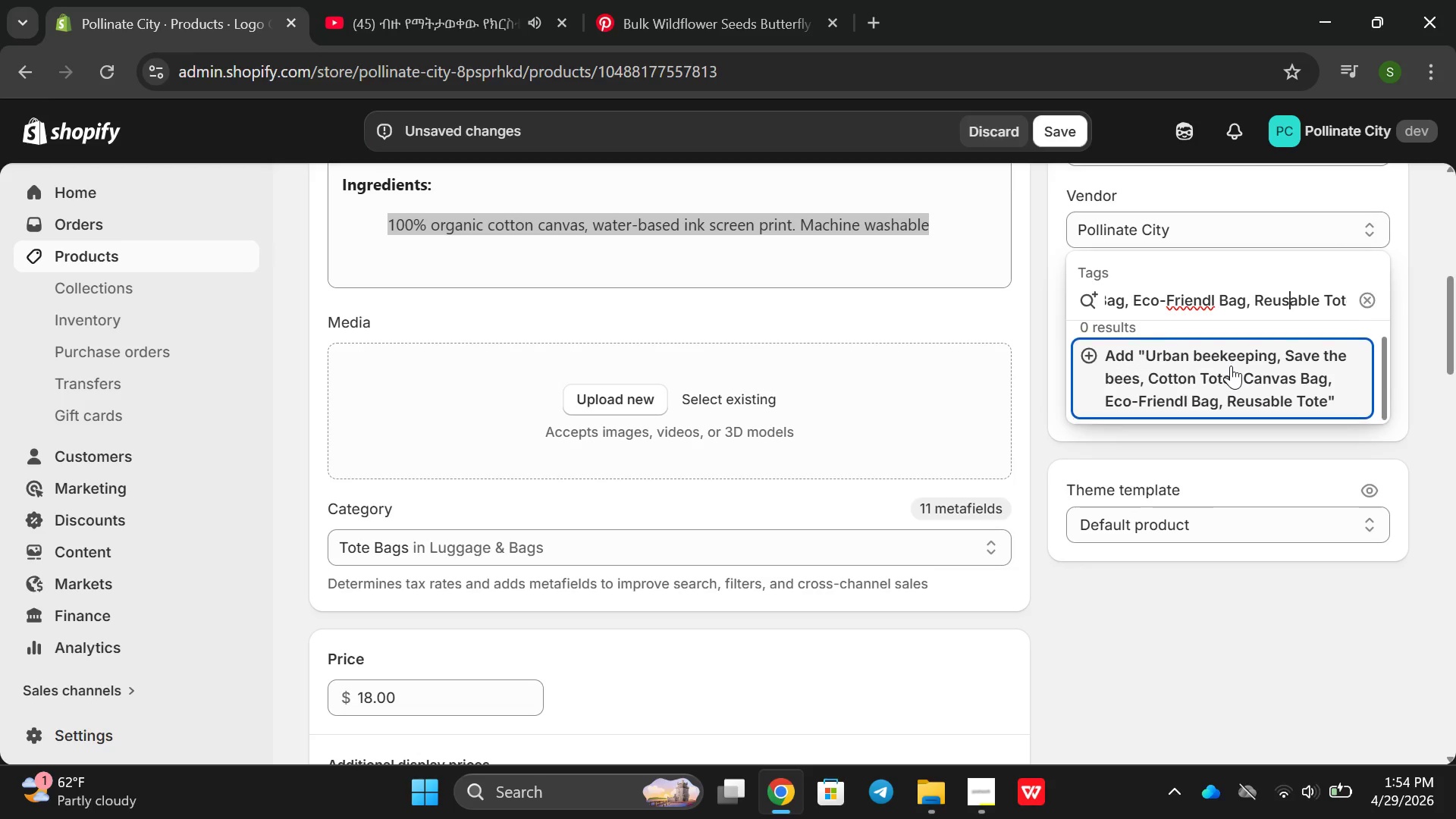 
key(S)
 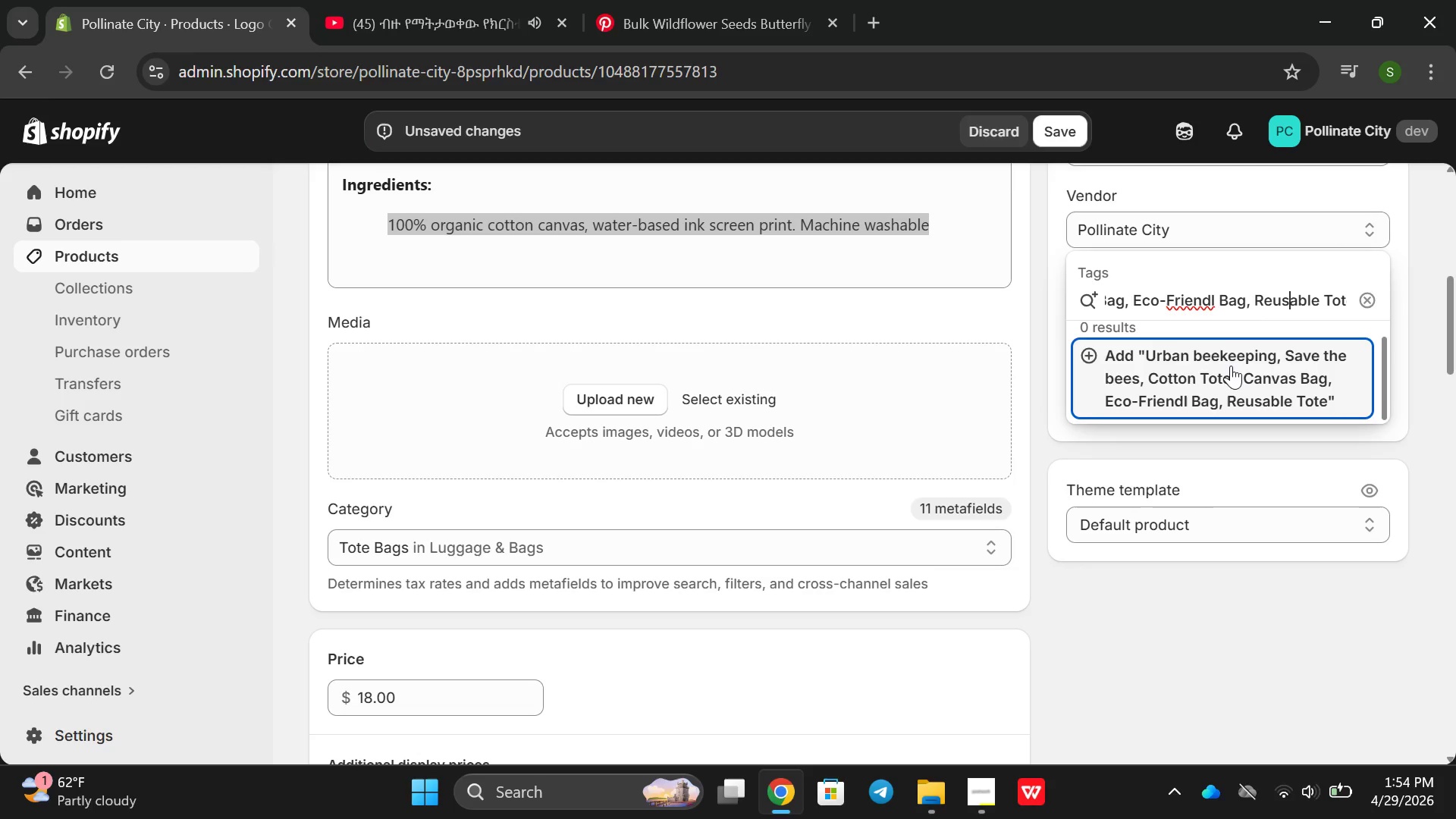 
hold_key(key=ArrowLeft, duration=0.8)
 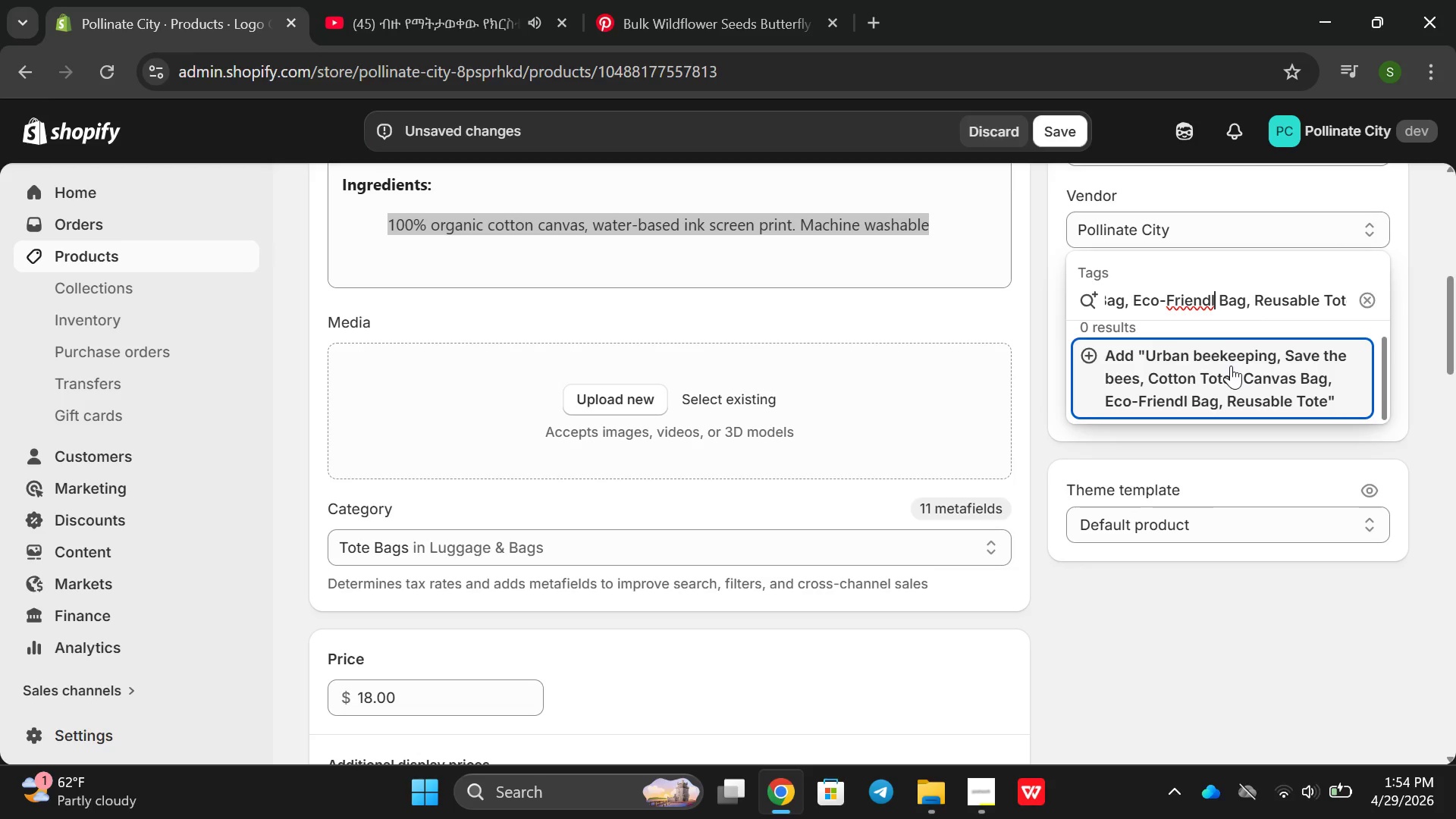 
key(ArrowLeft)
 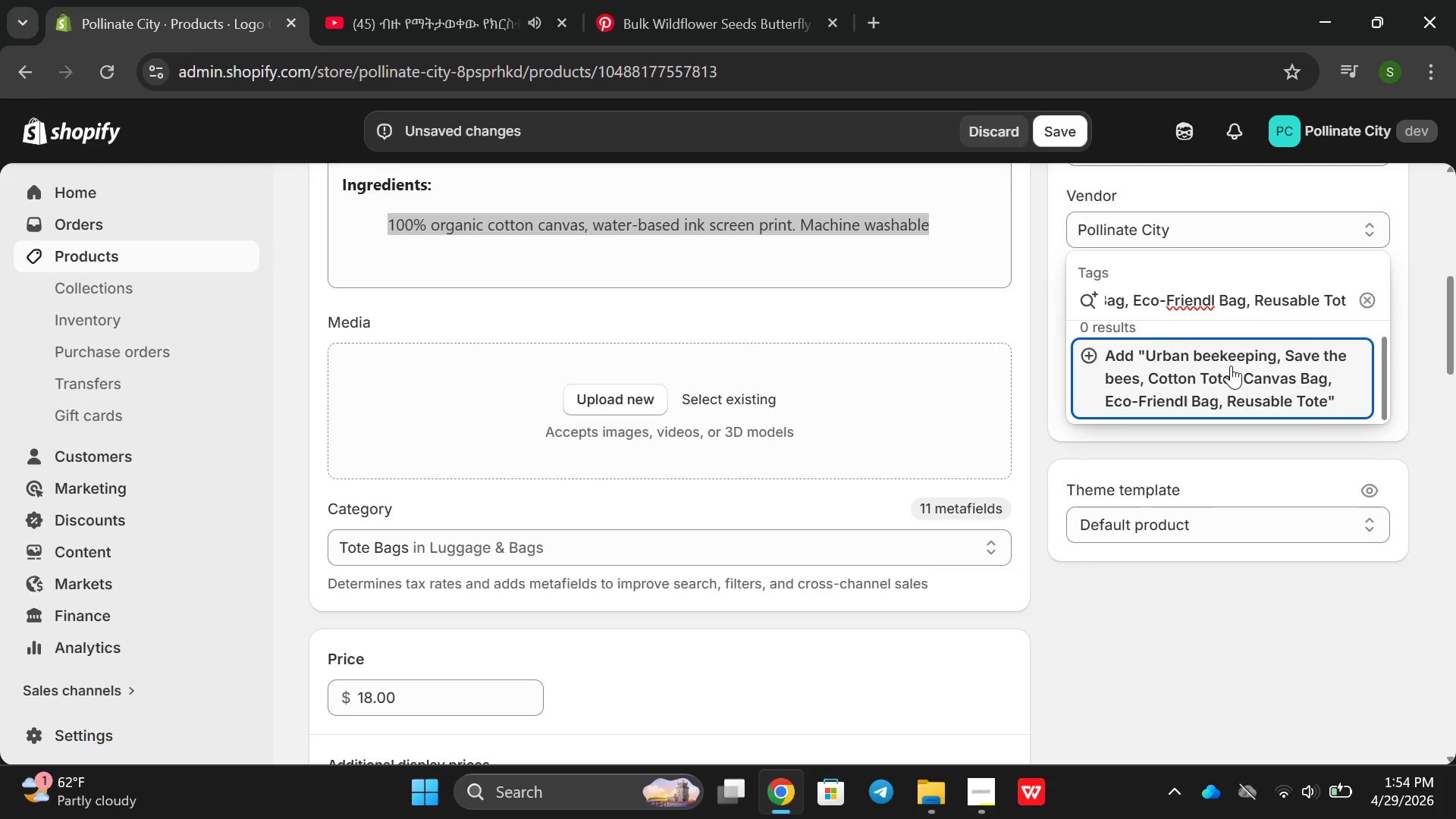 
key(Y)
 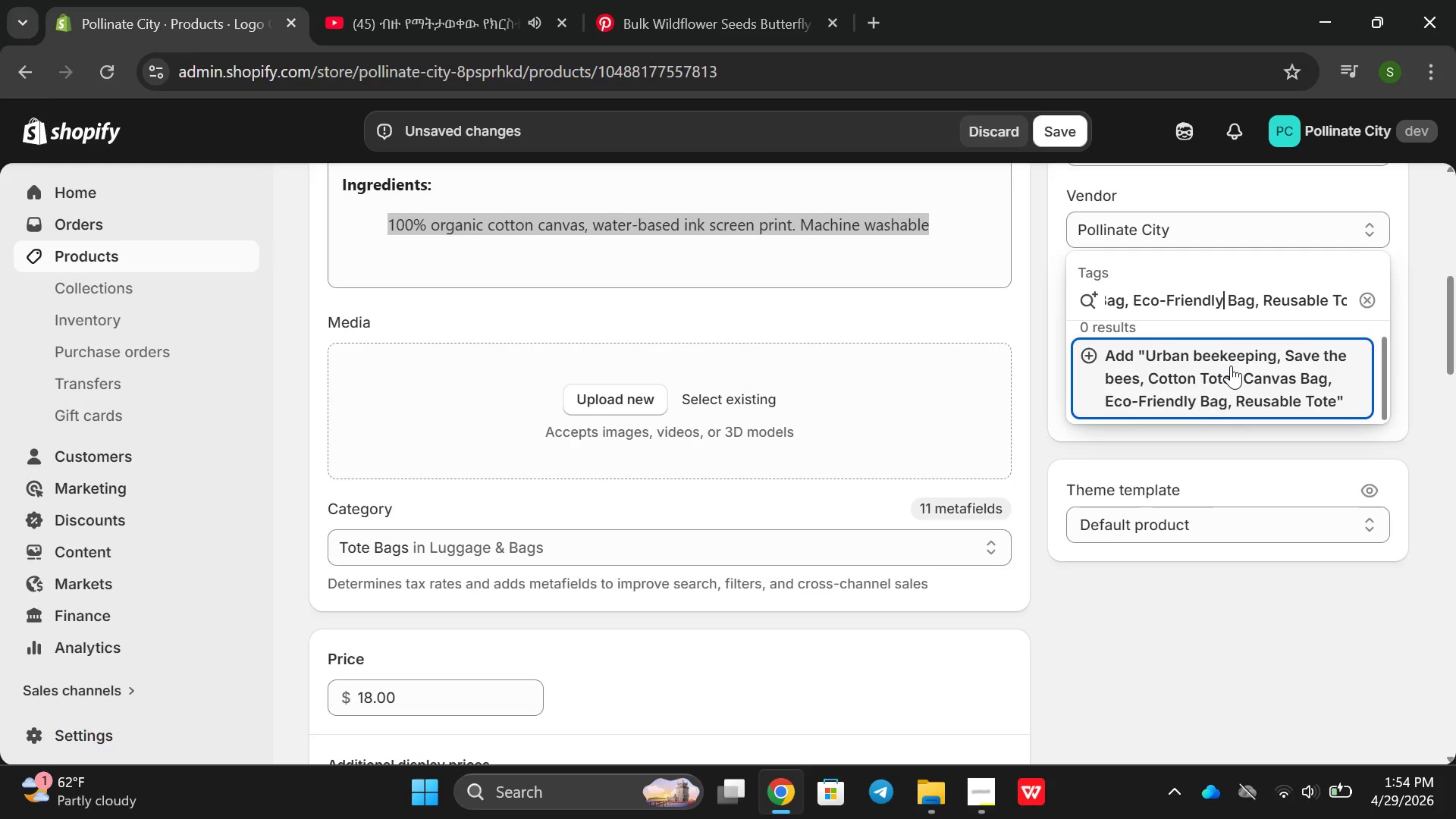 
key(Enter)
 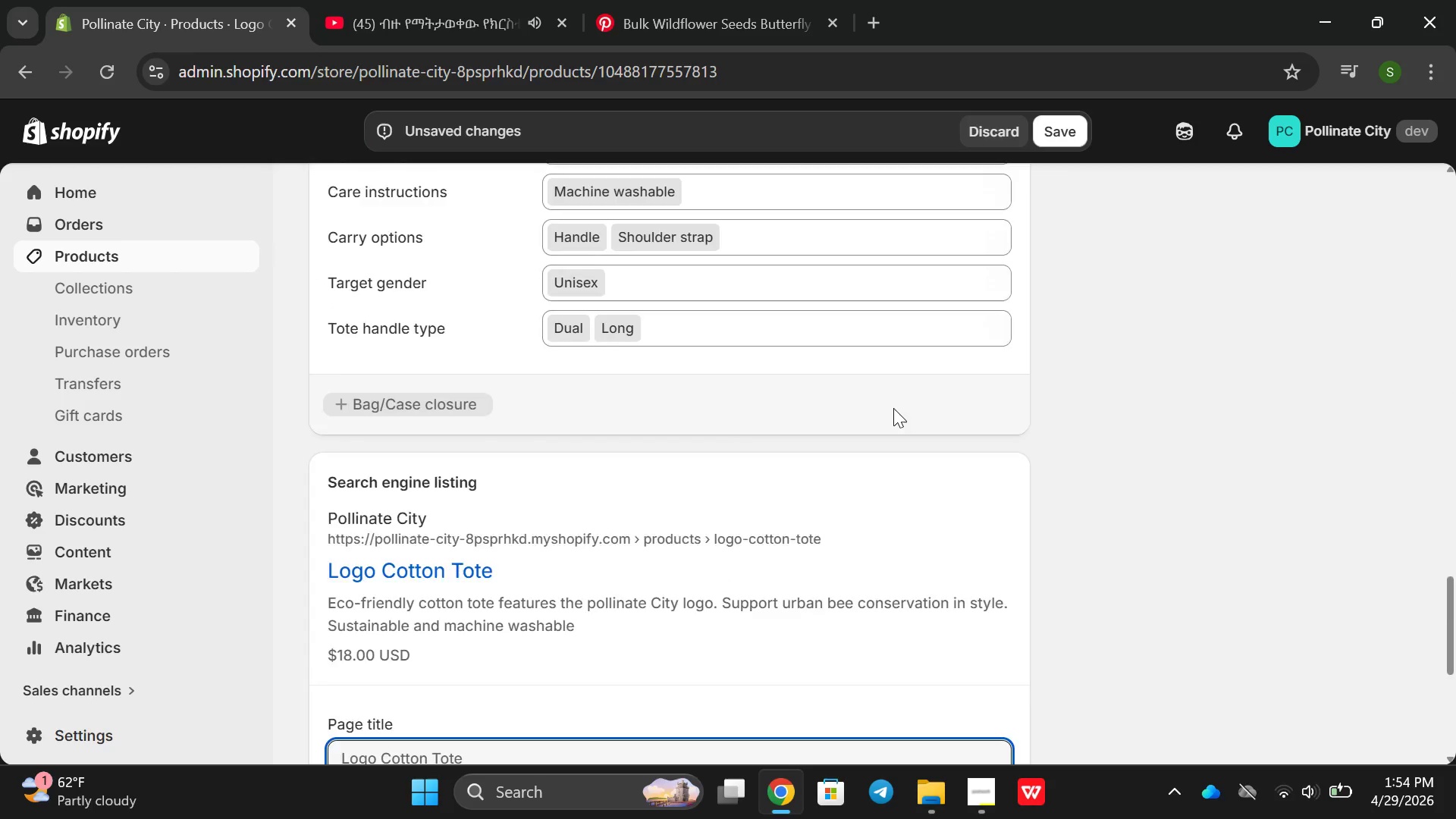 
wait(9.03)
 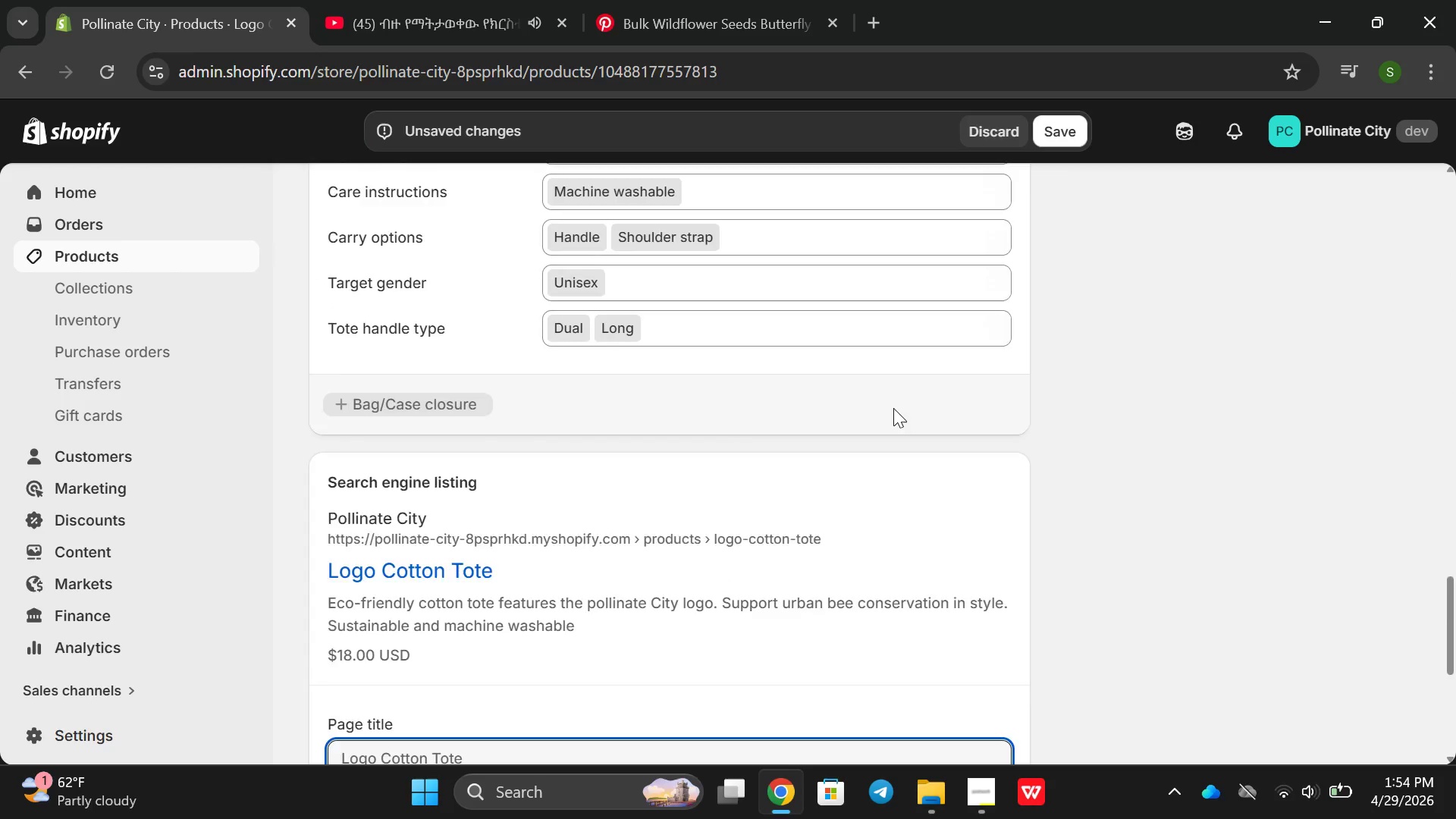 
left_click([629, 378])
 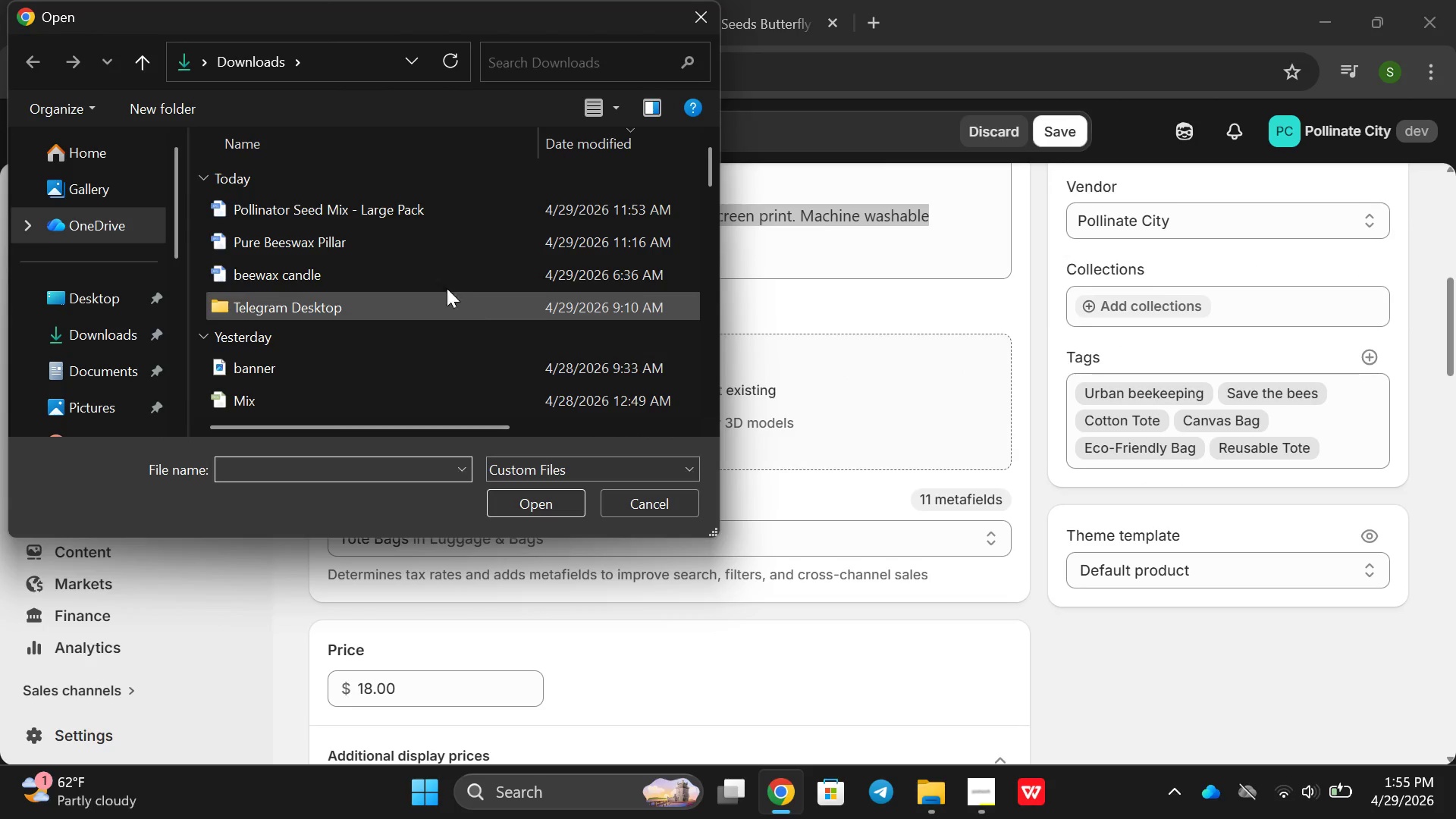 
scroll: coordinate [435, 269], scroll_direction: down, amount: 5.0
 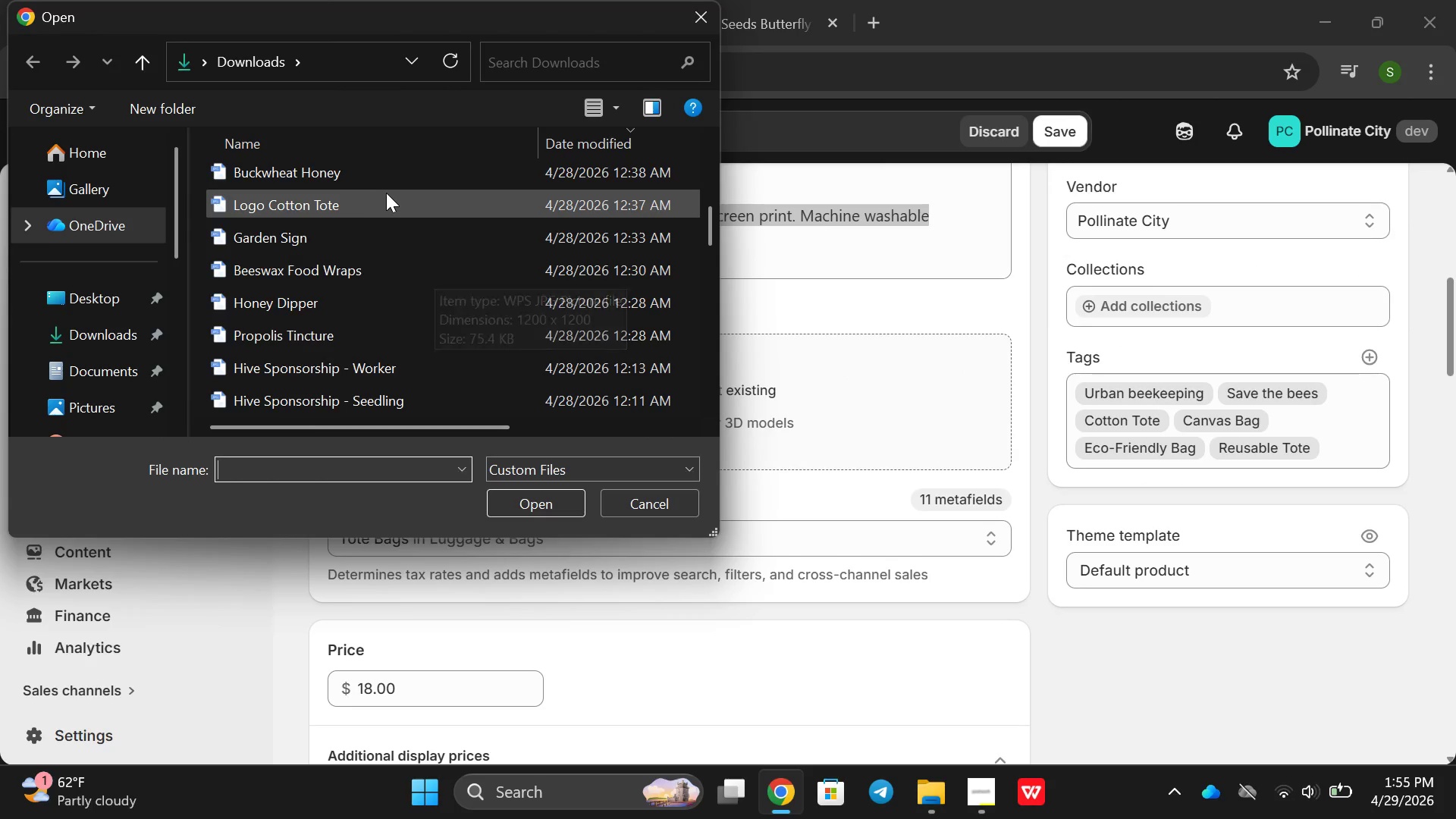 
left_click([386, 193])
 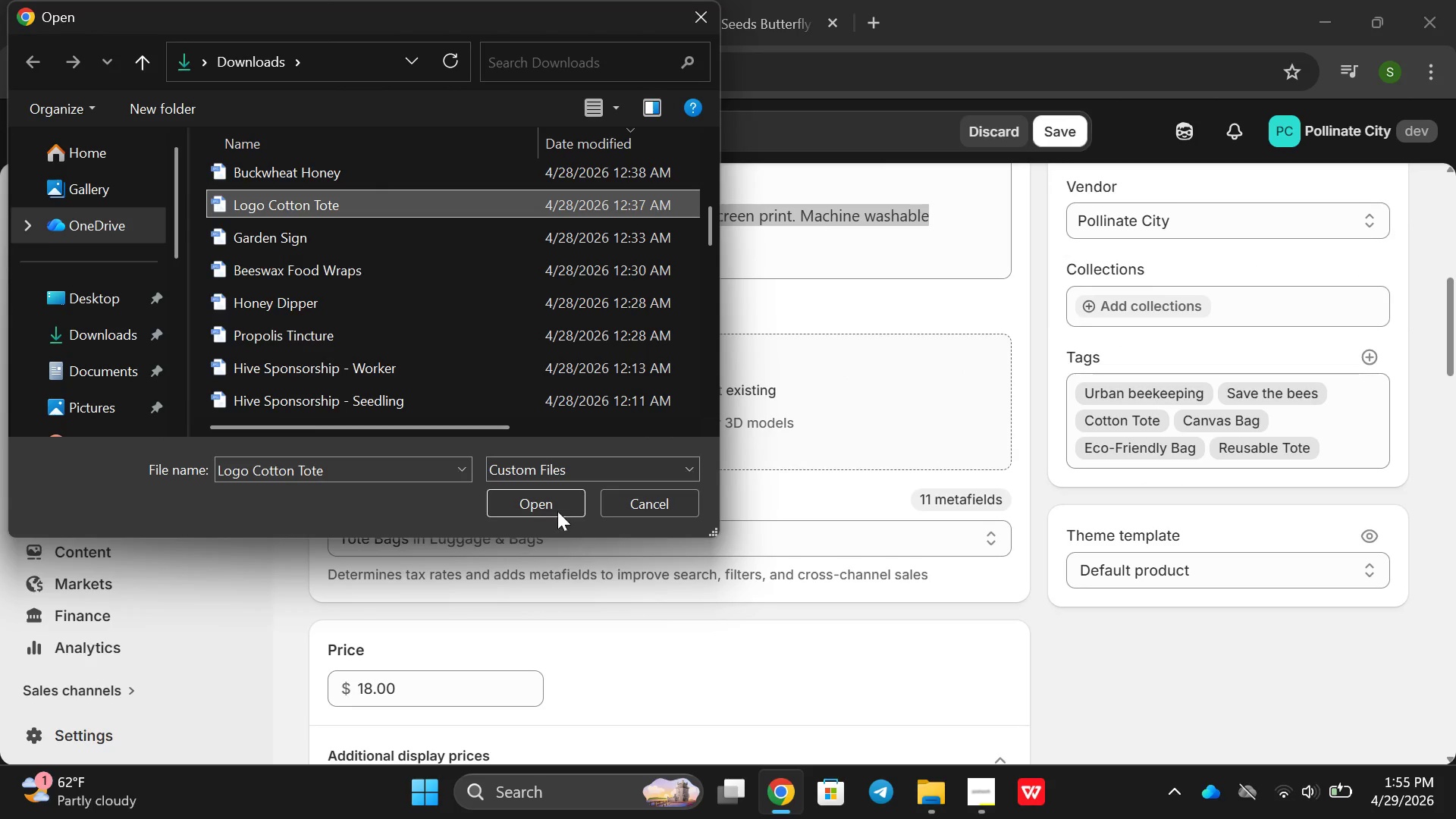 
left_click([548, 509])
 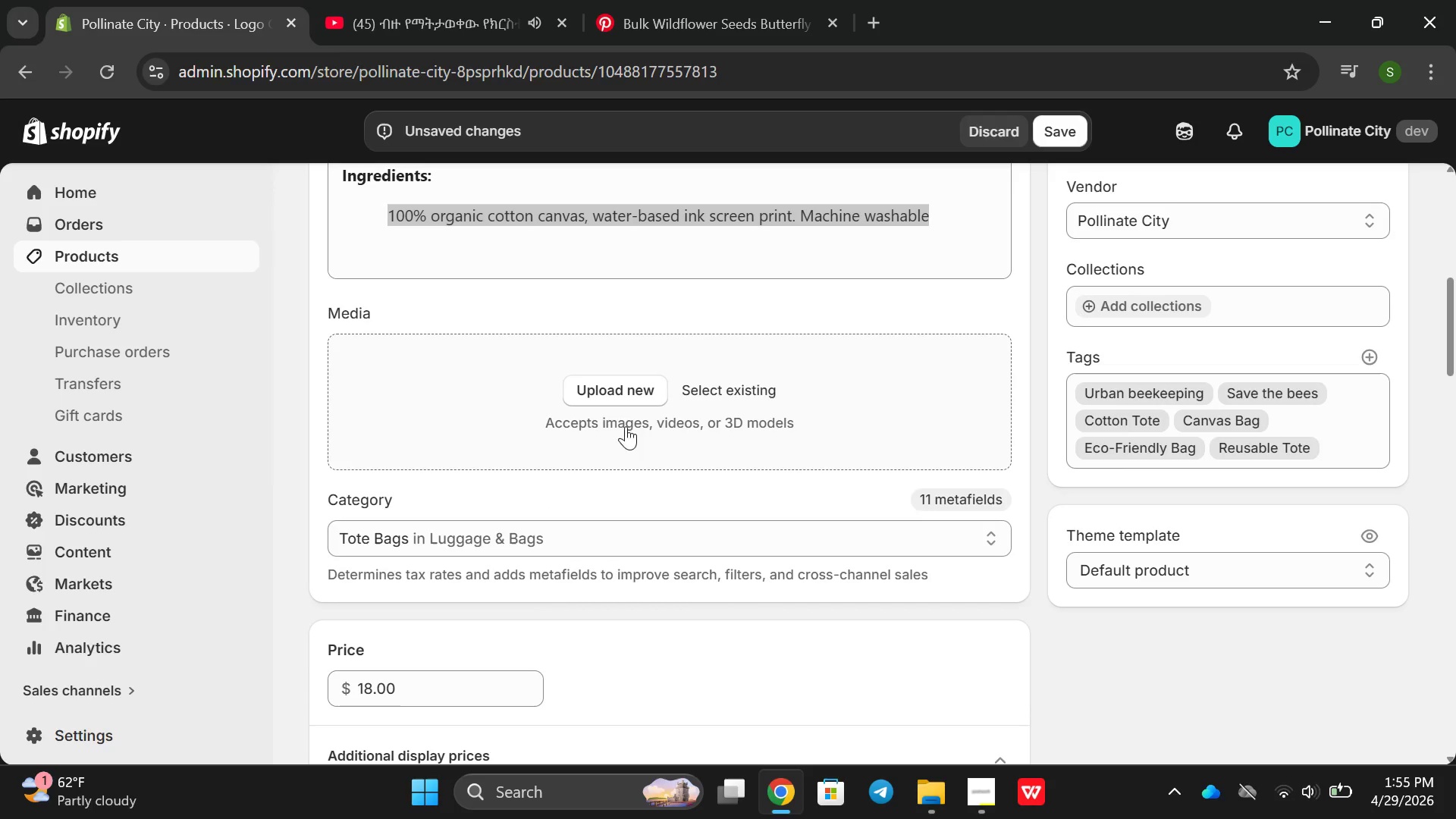 
left_click([610, 410])
 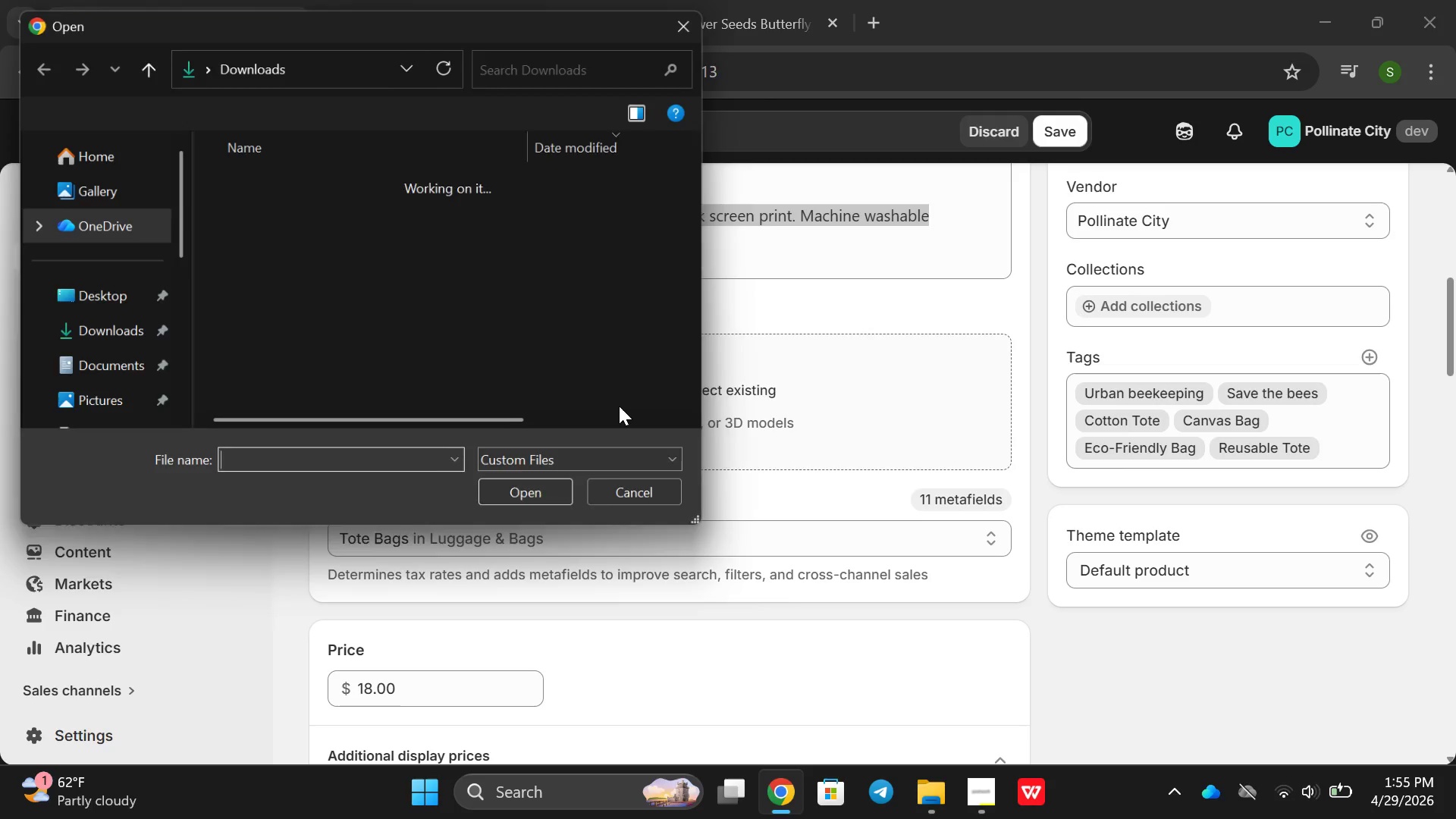 
left_click([619, 406])
 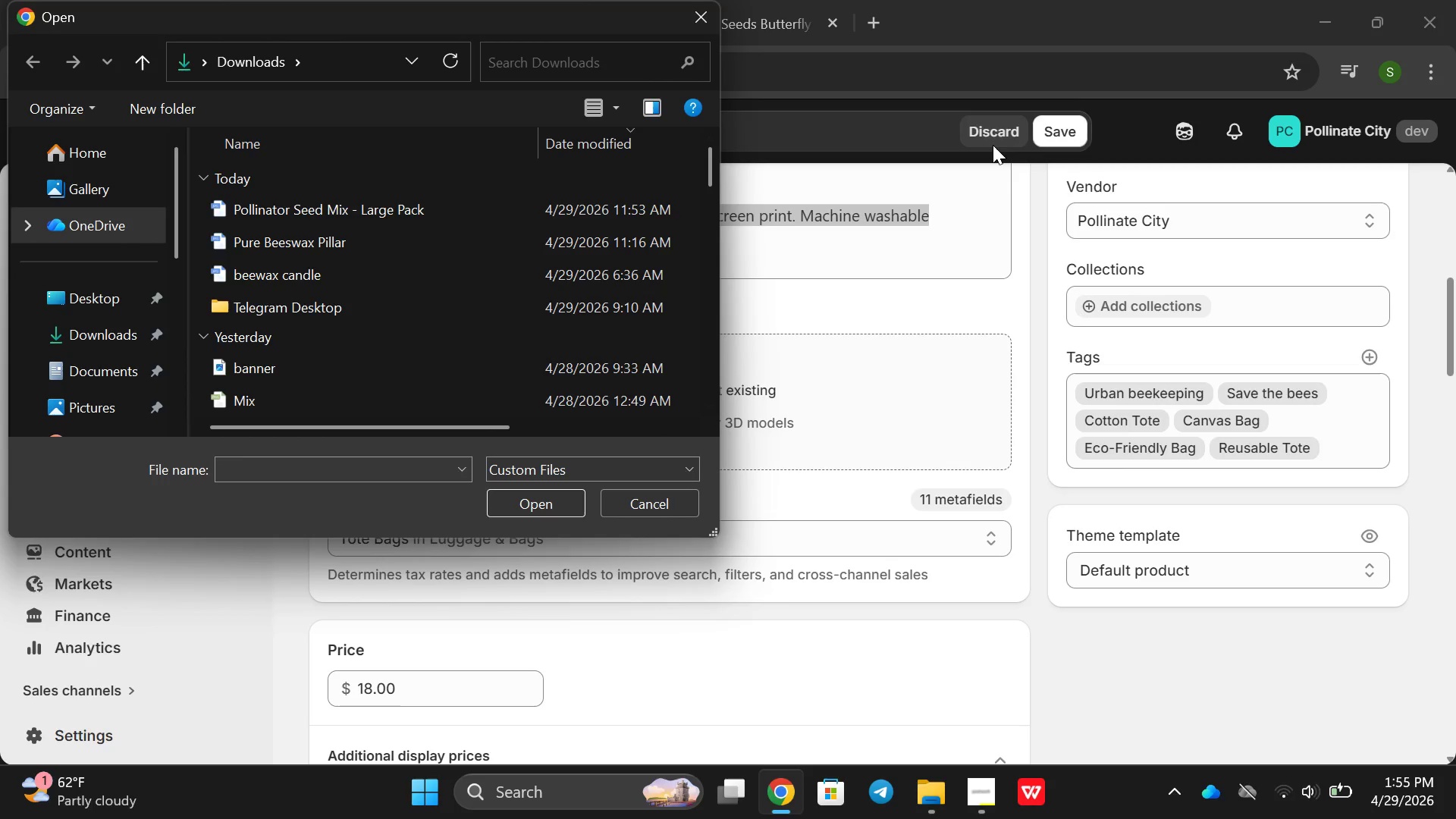 
left_click([1088, 132])
 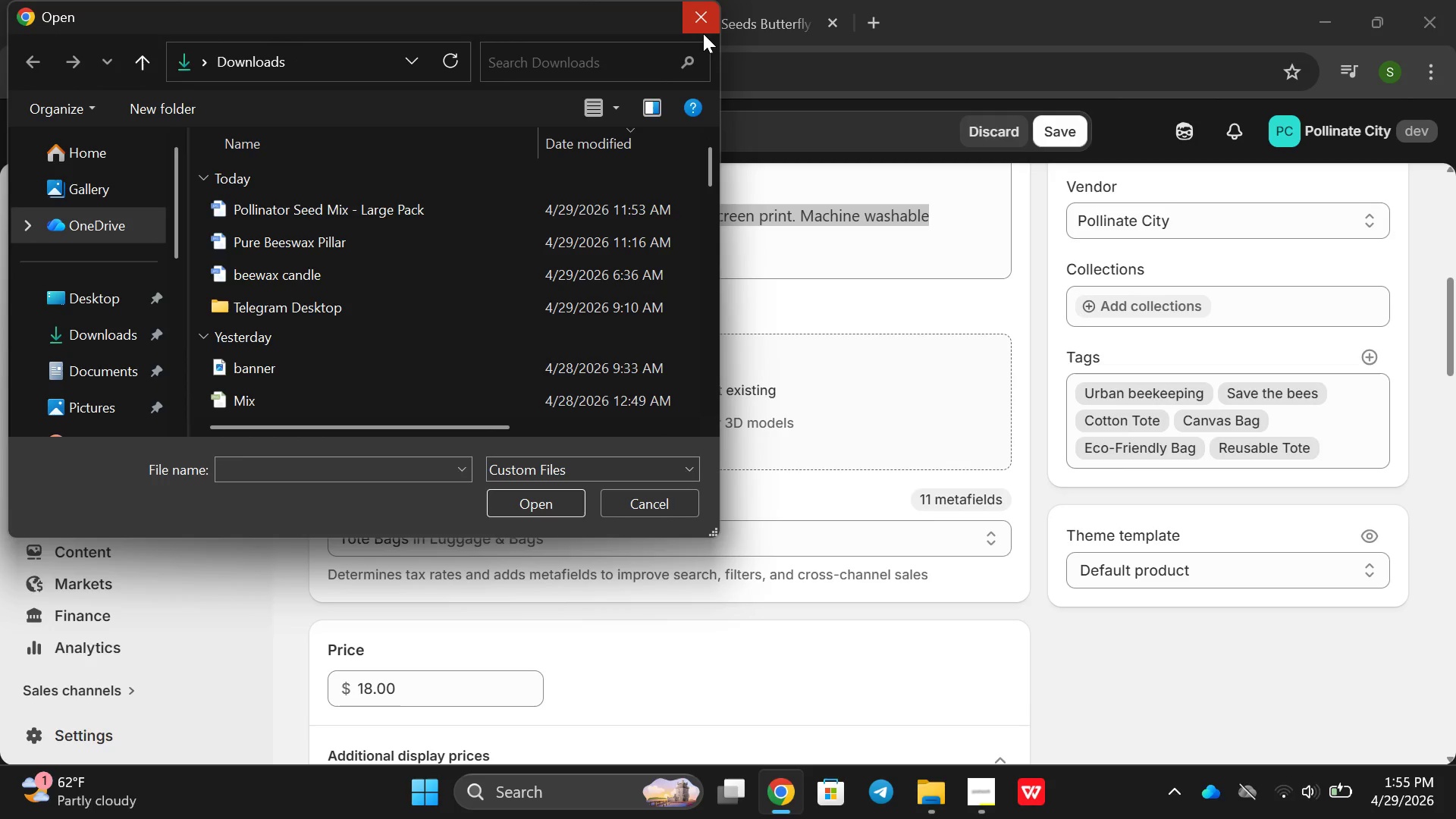 
left_click([703, 33])
 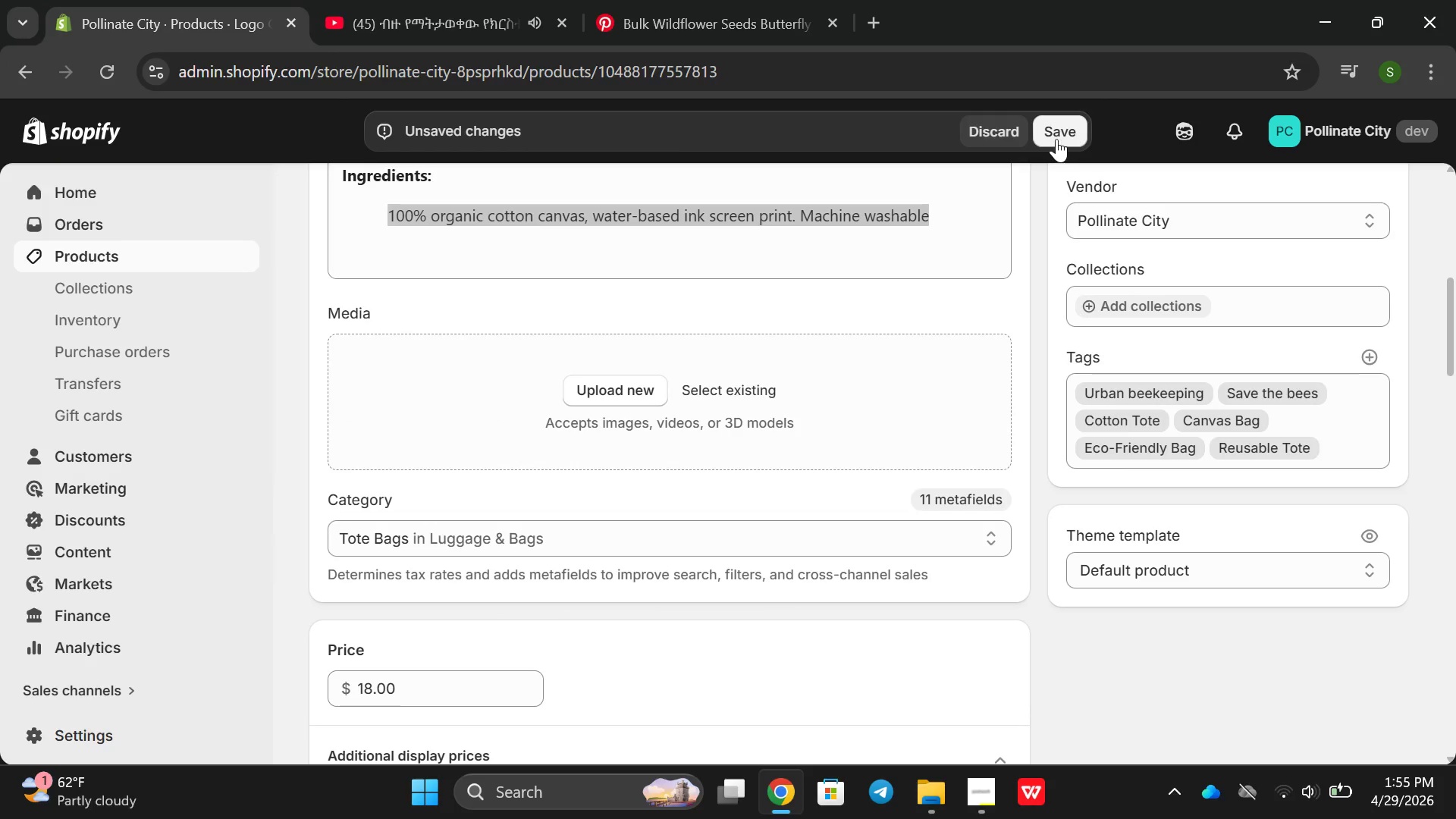 
left_click([1056, 139])
 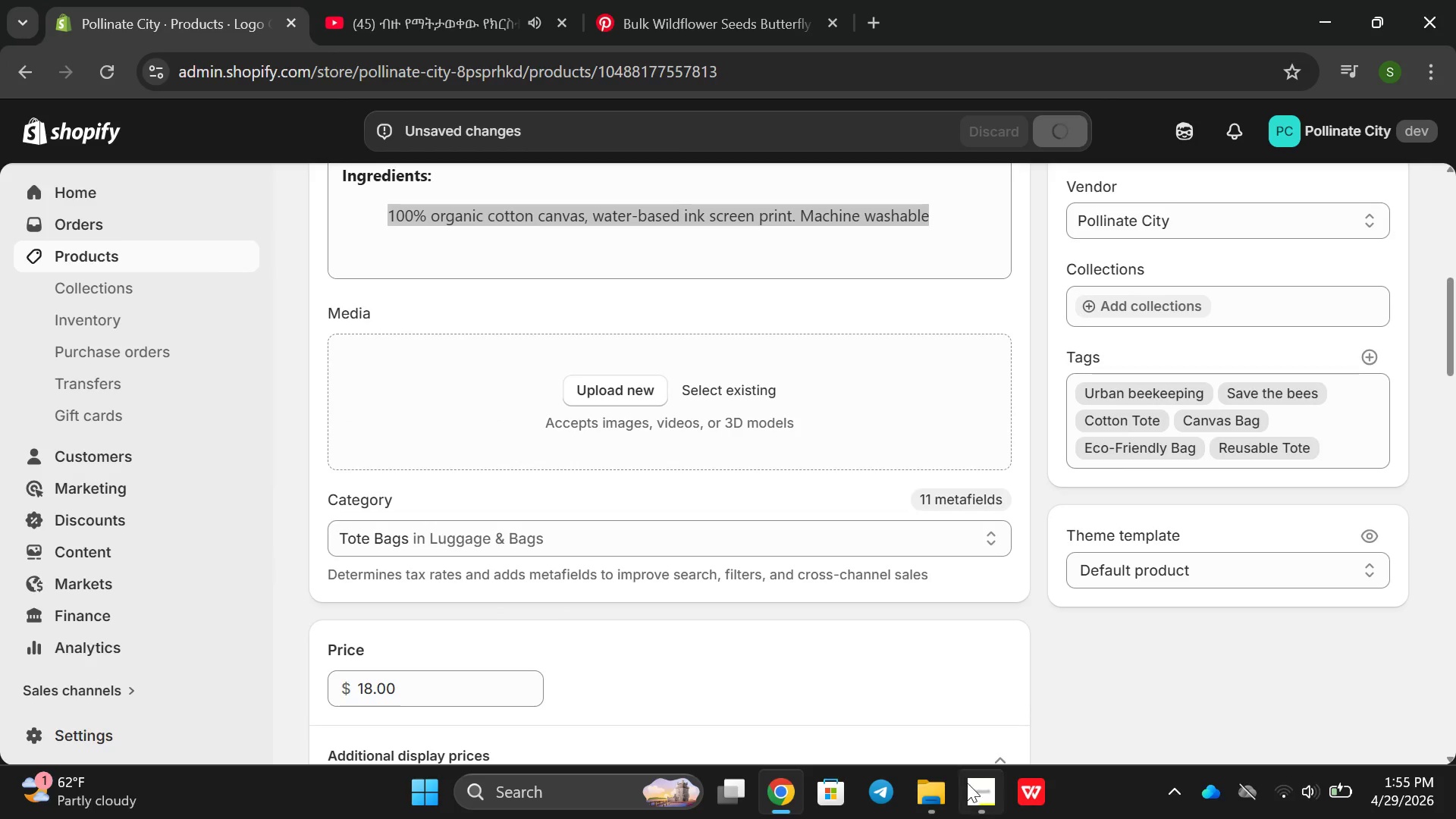 
left_click([967, 786])